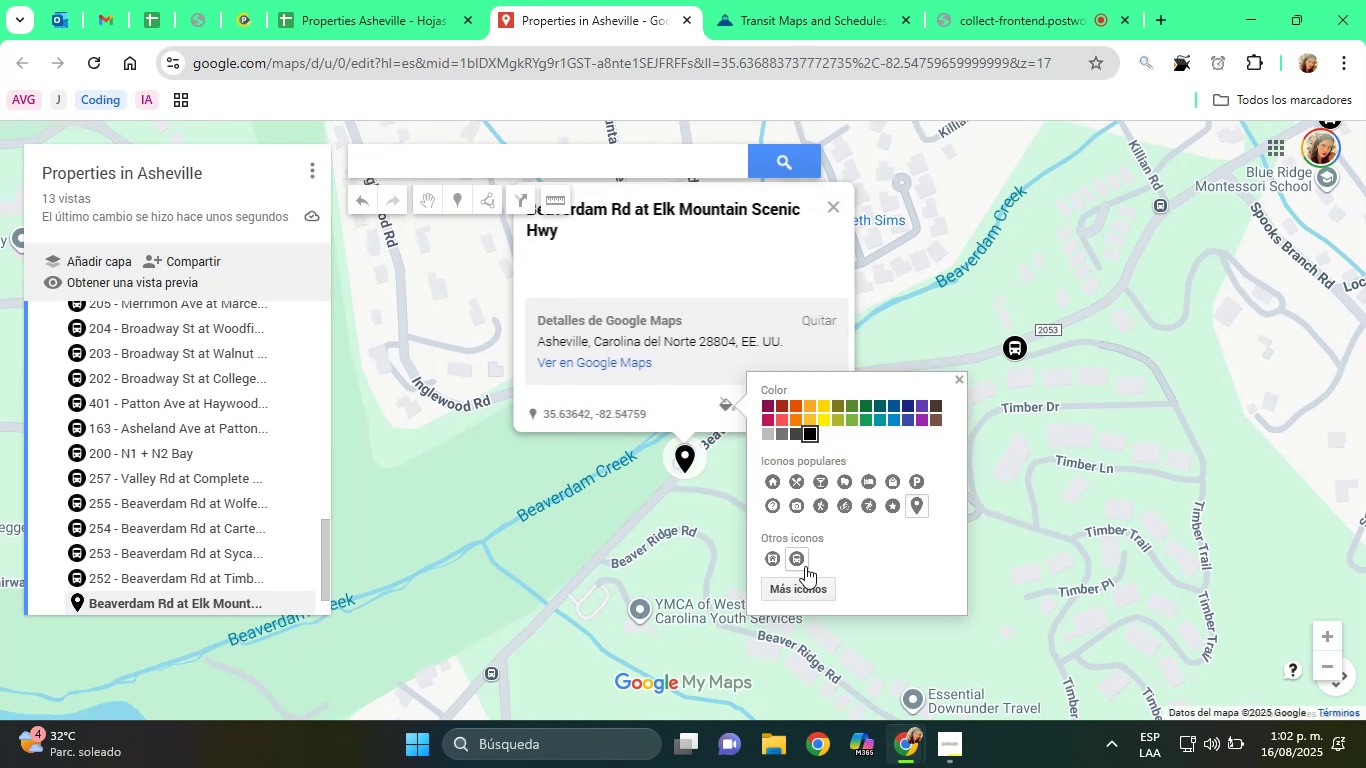 
left_click([802, 565])
 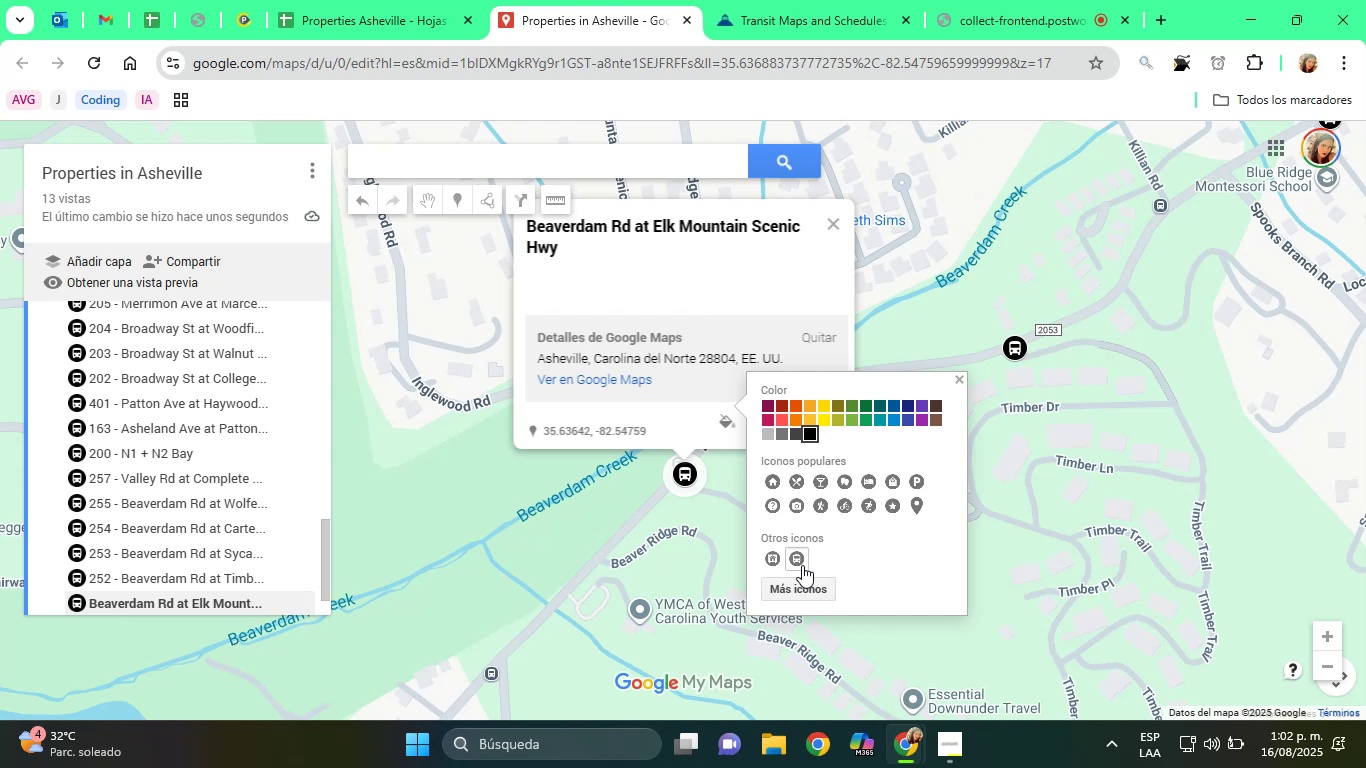 
wait(26.42)
 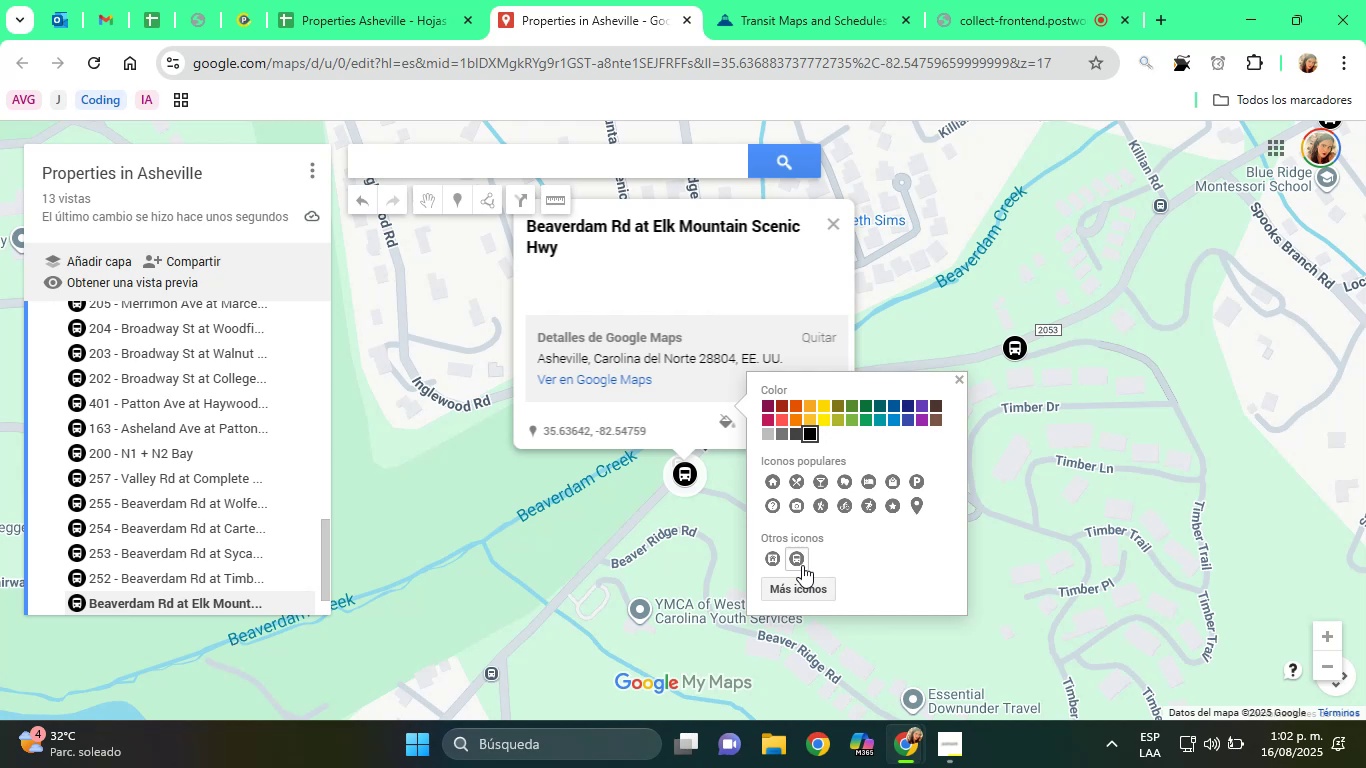 
left_click([755, 421])
 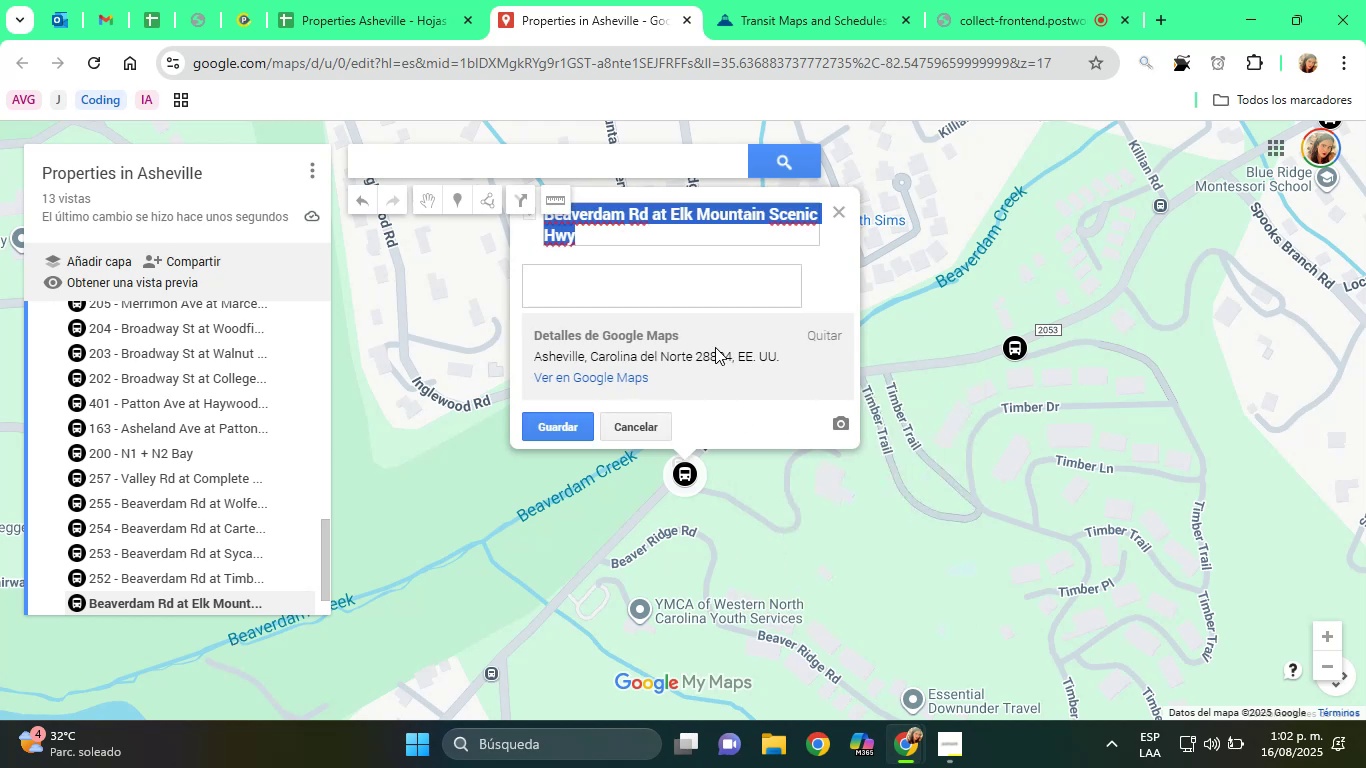 
key(ArrowUp)
 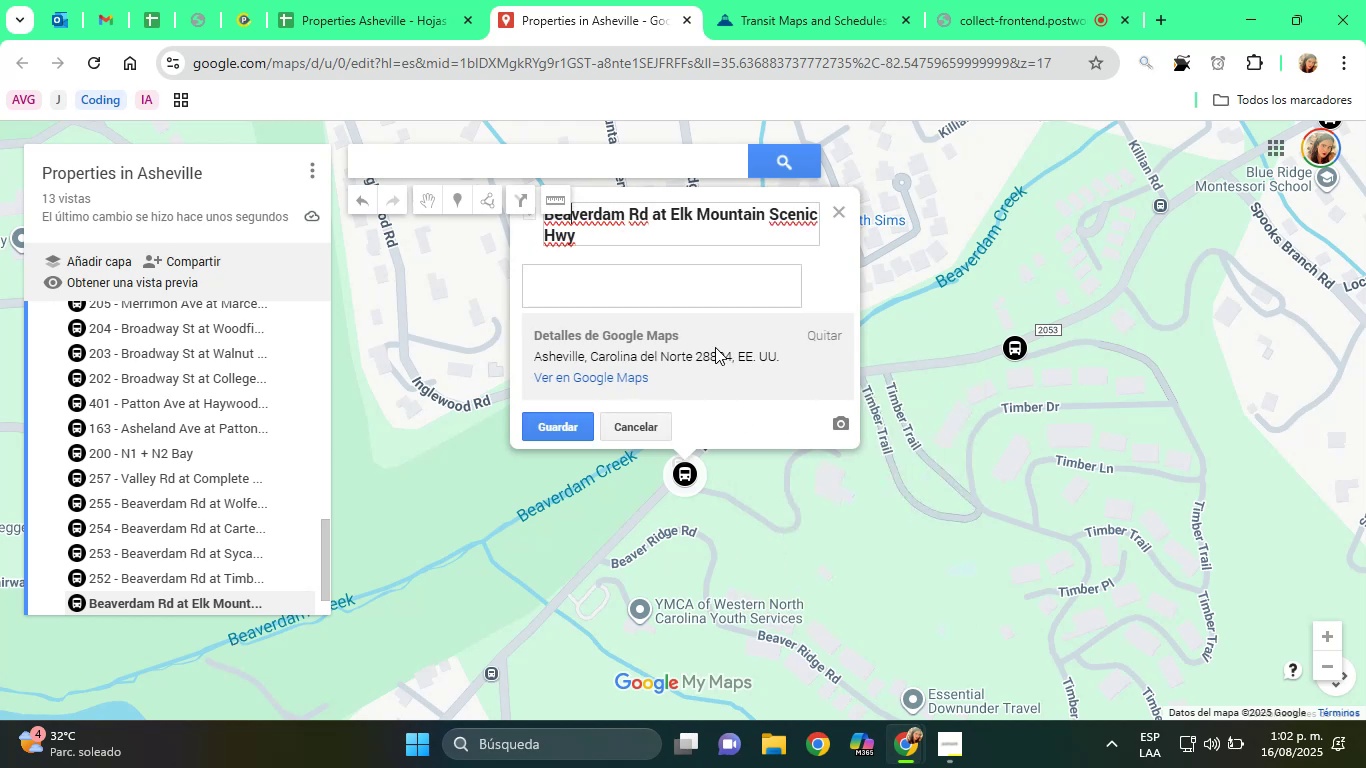 
key(ArrowLeft)
 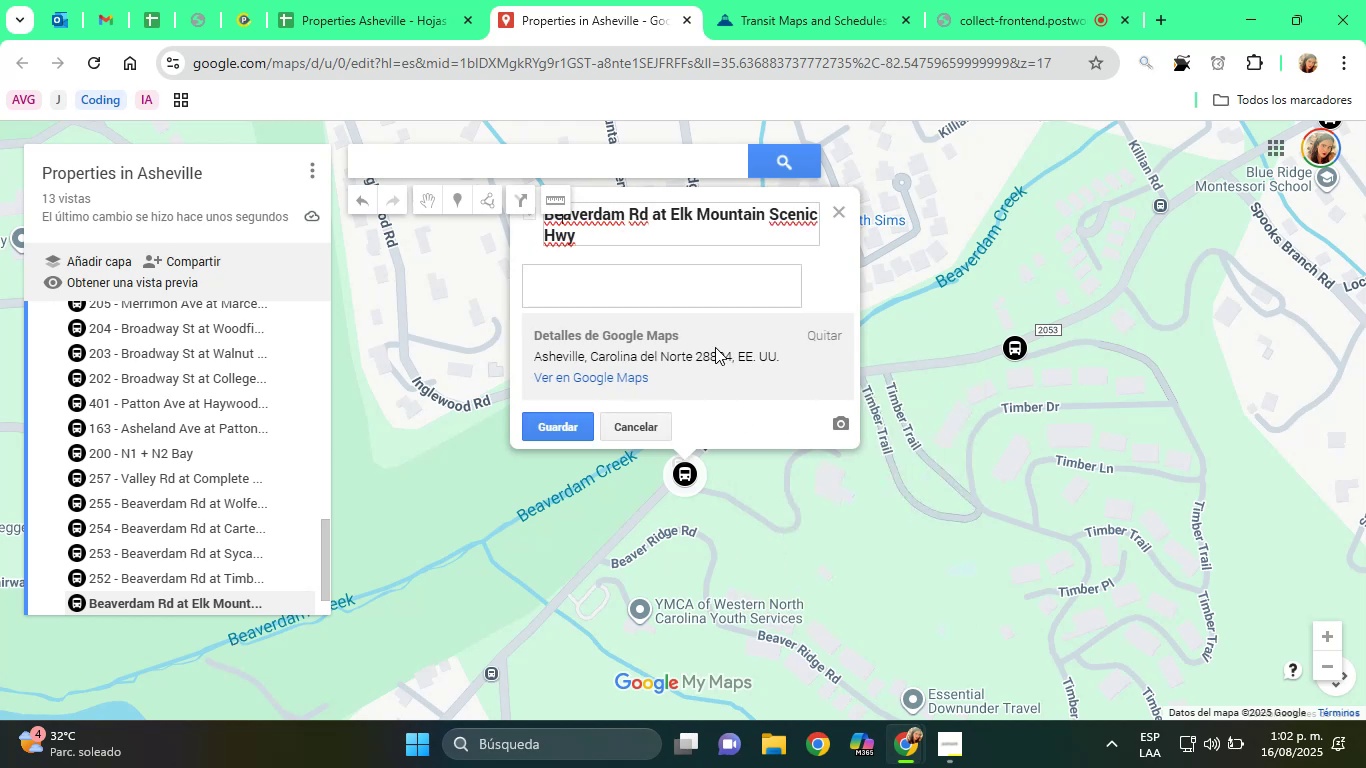 
key(ArrowLeft)
 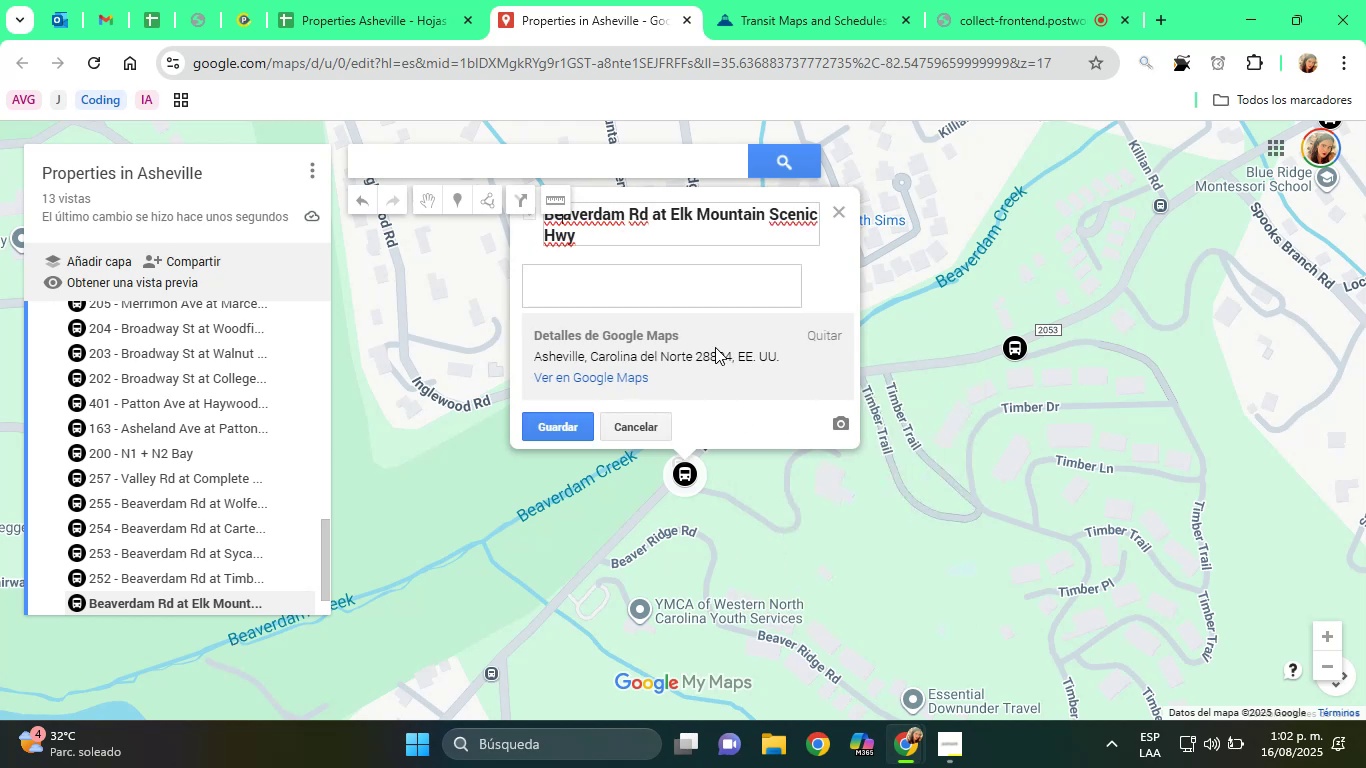 
key(ArrowLeft)
 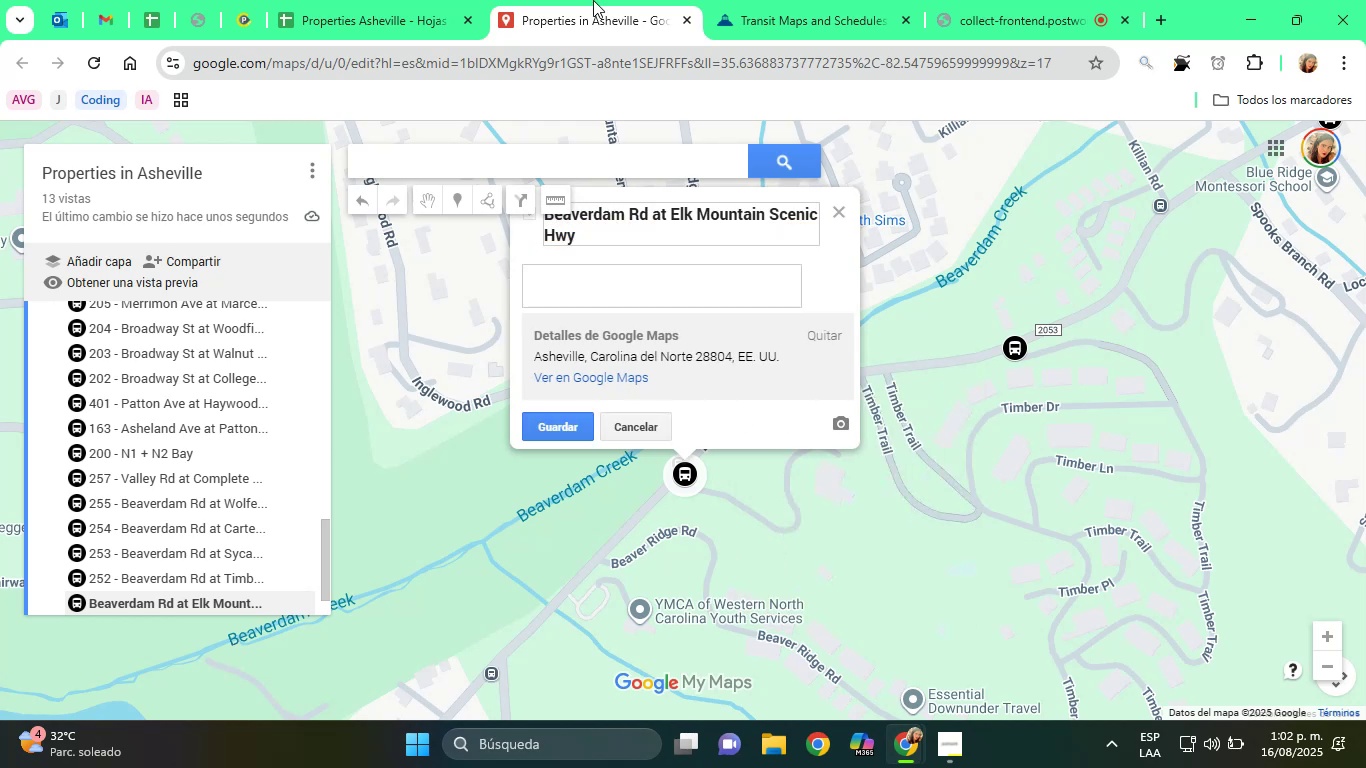 
left_click([790, 0])
 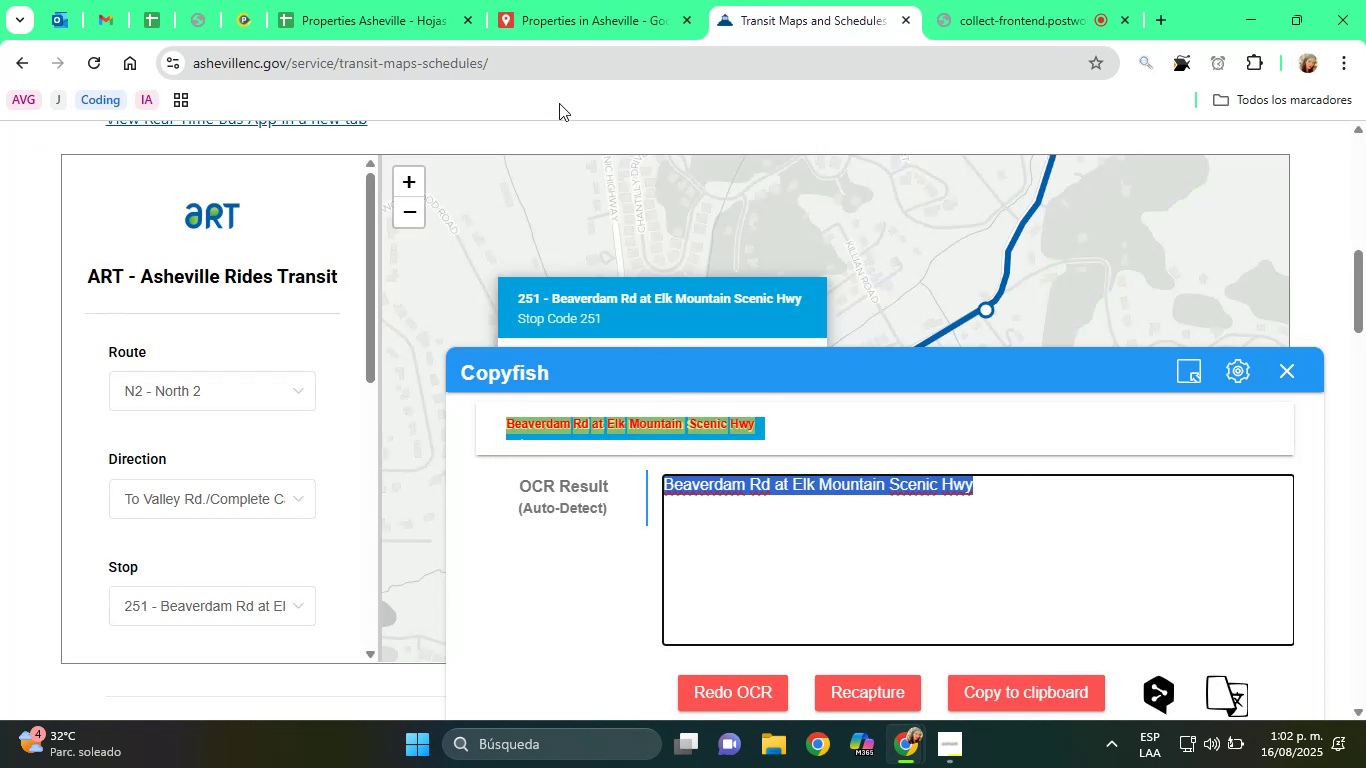 
left_click([547, 24])
 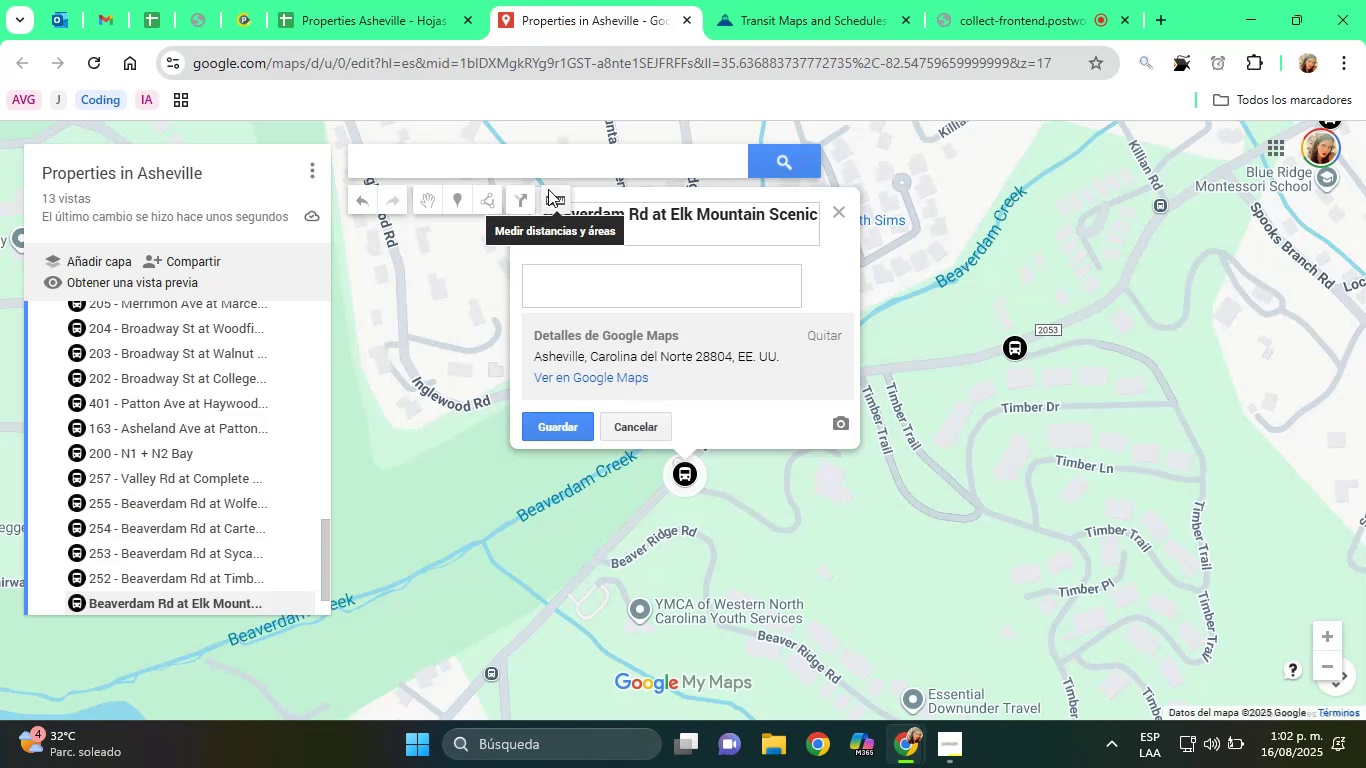 
type(251 - )
 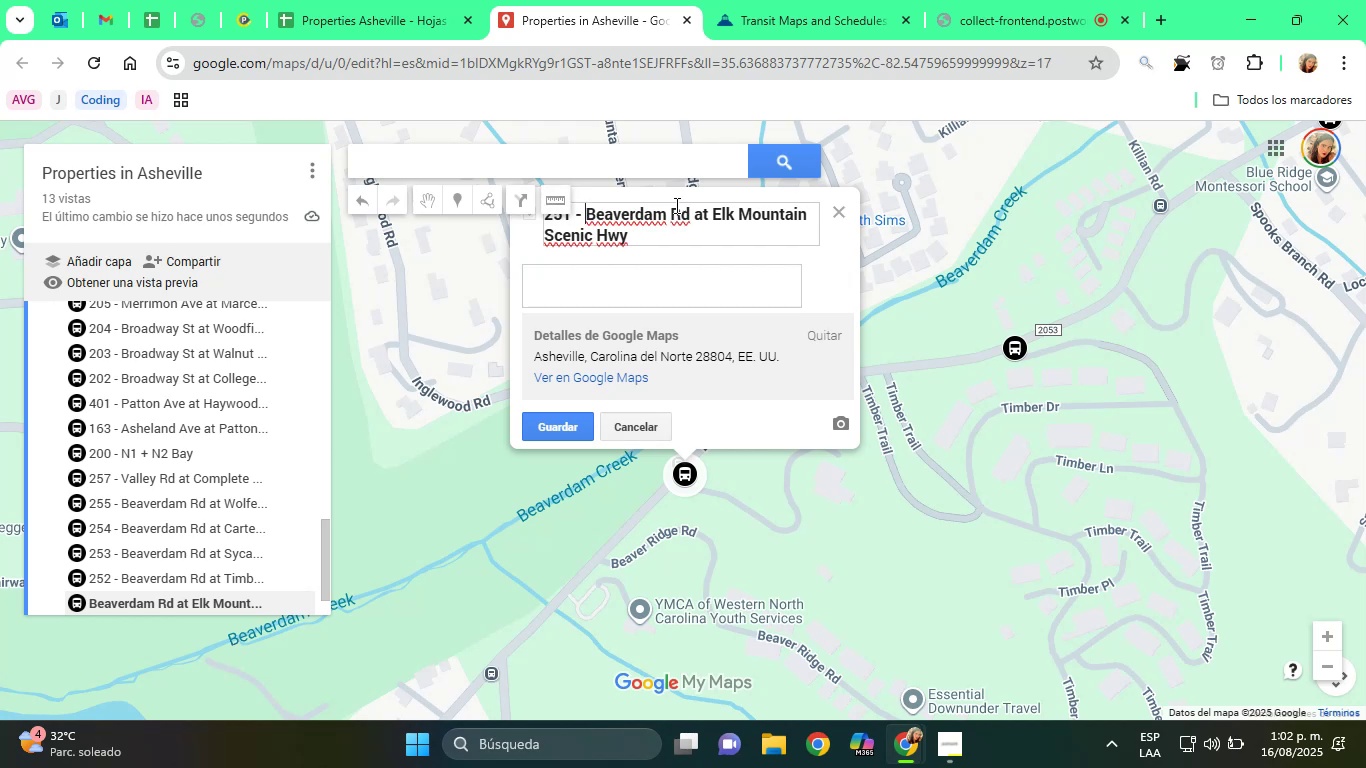 
left_click([609, 294])
 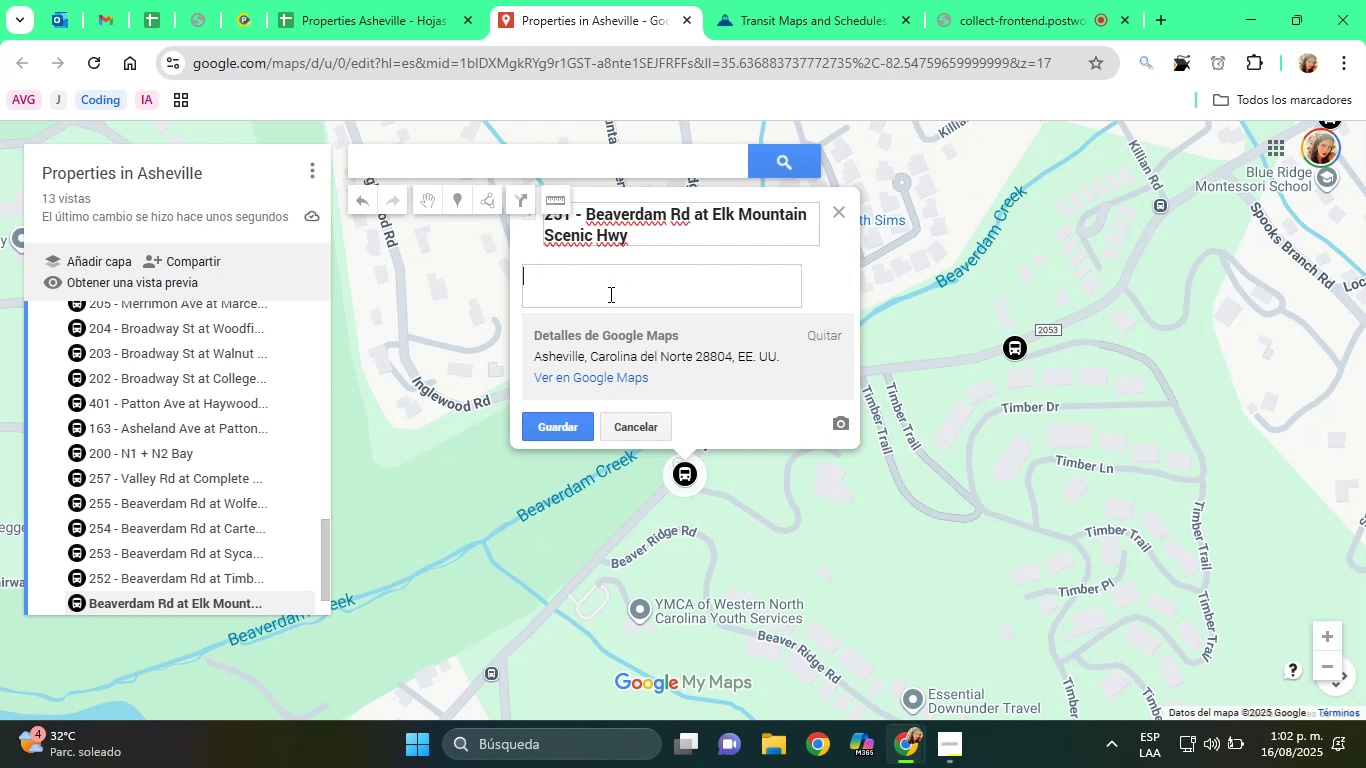 
type(Bus Stop)
 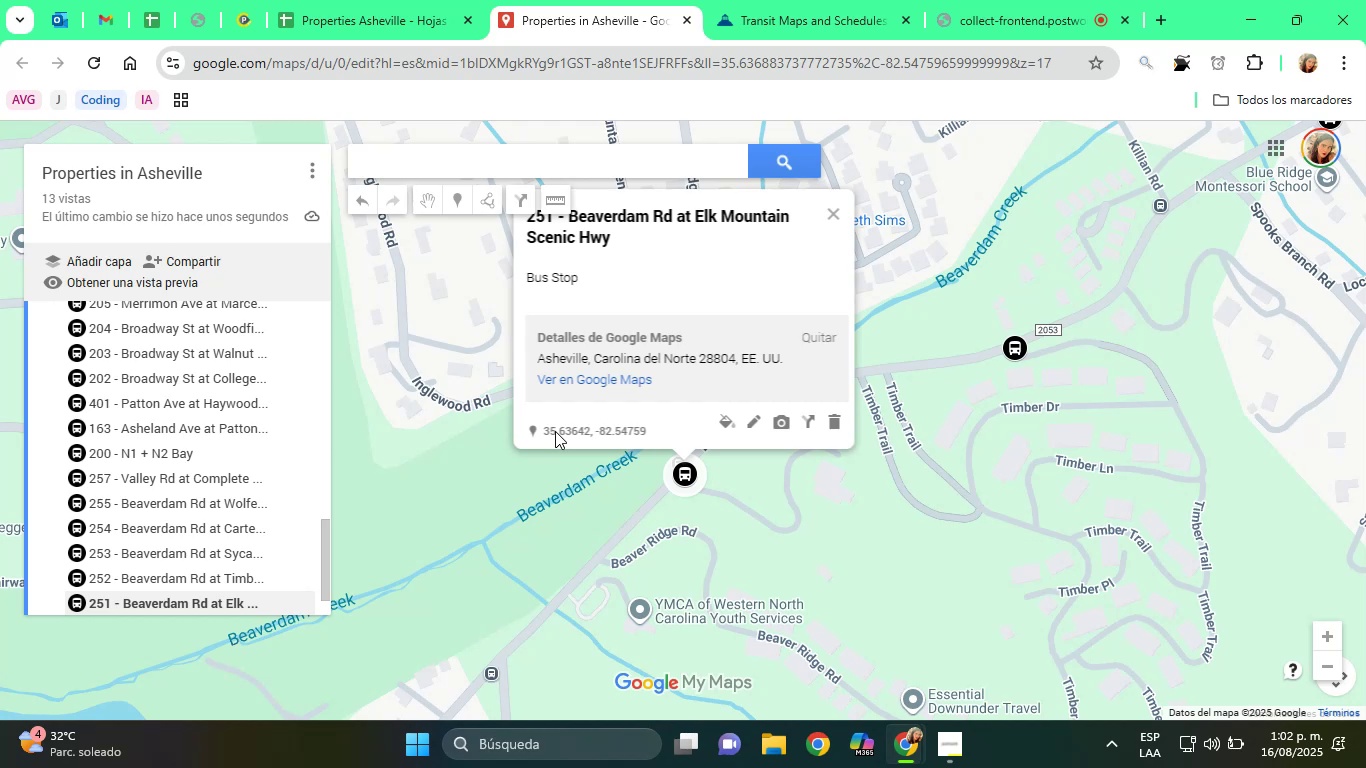 
wait(9.44)
 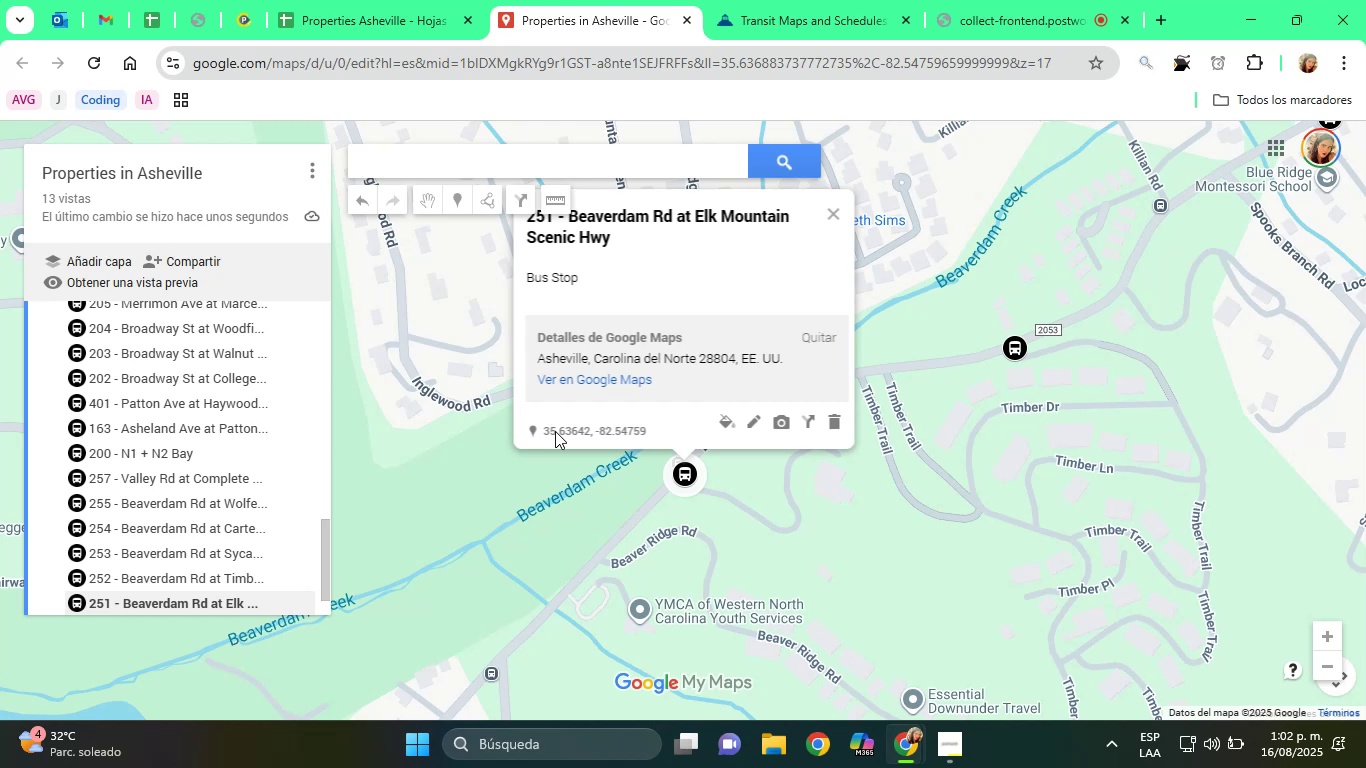 
left_click([762, 9])
 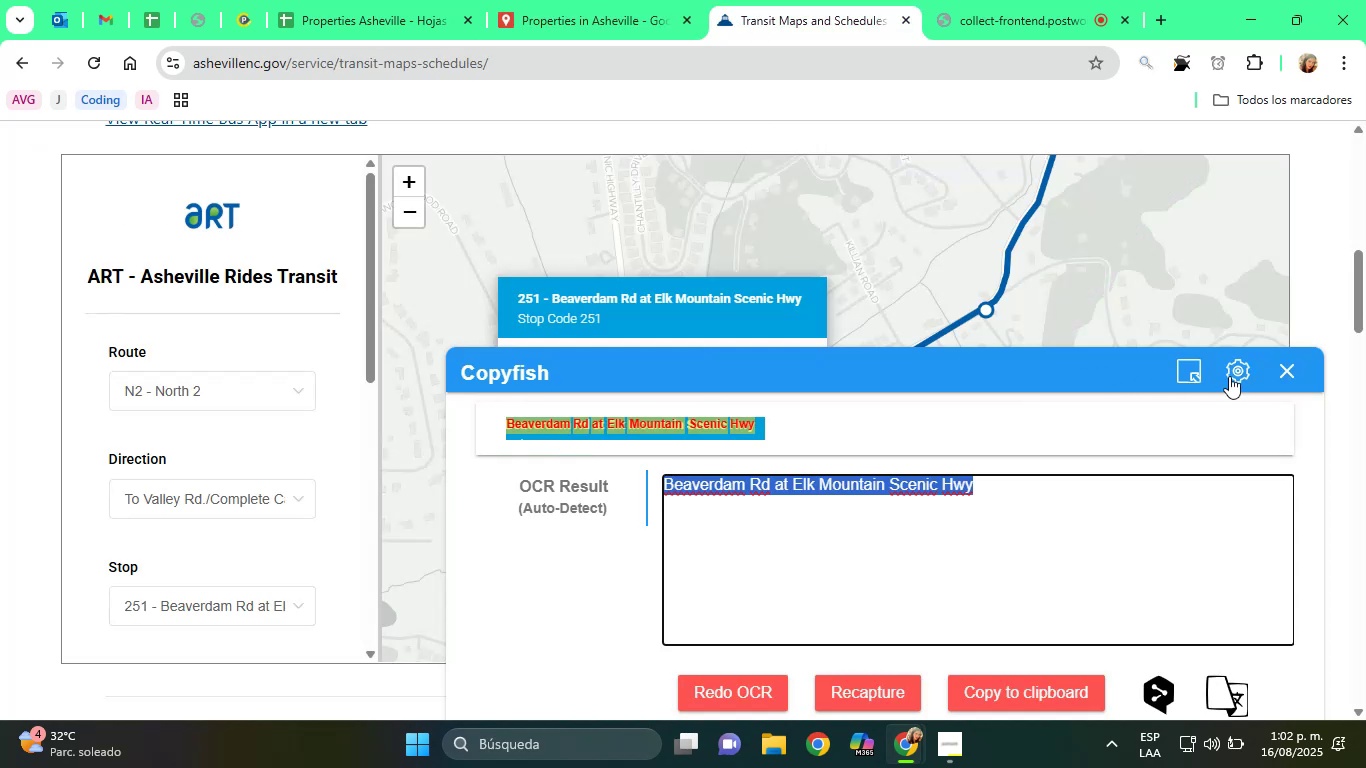 
left_click([1280, 362])
 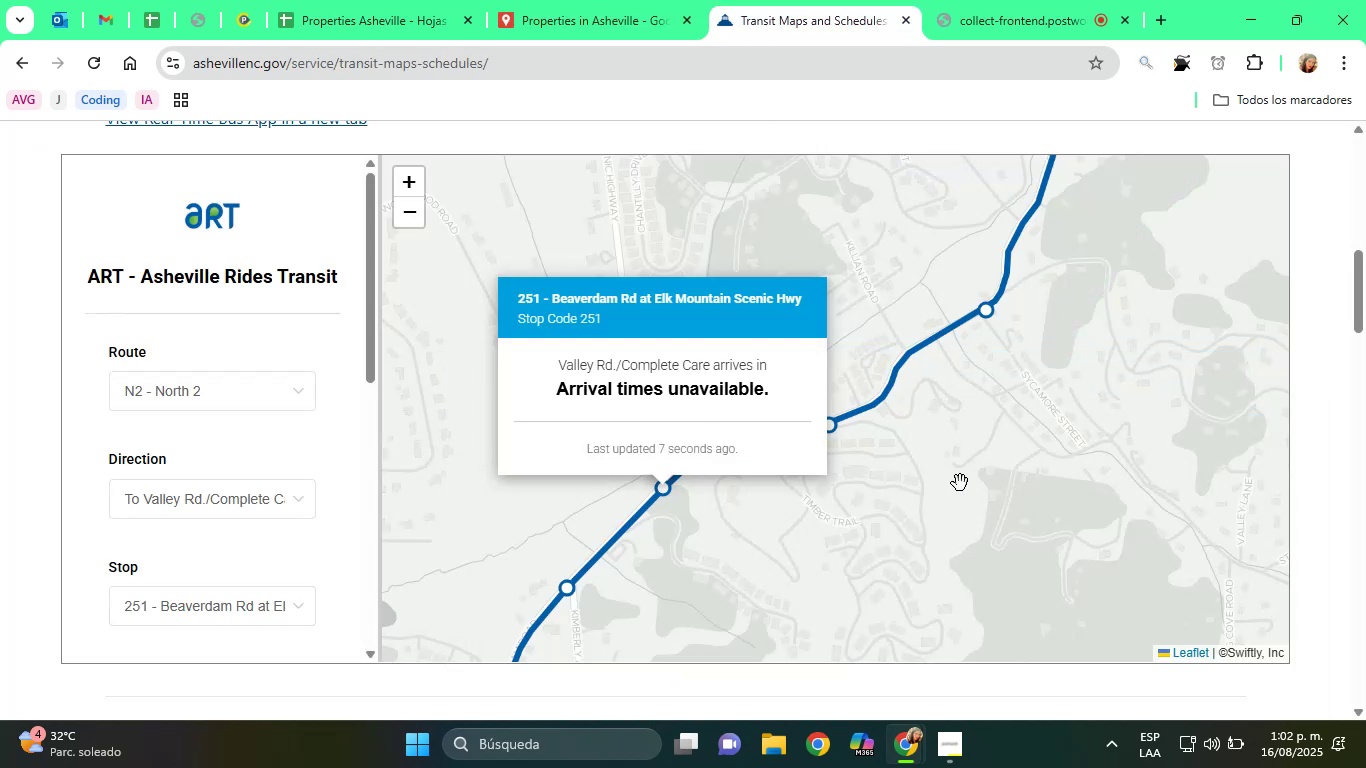 
left_click_drag(start_coordinate=[923, 602], to_coordinate=[929, 405])
 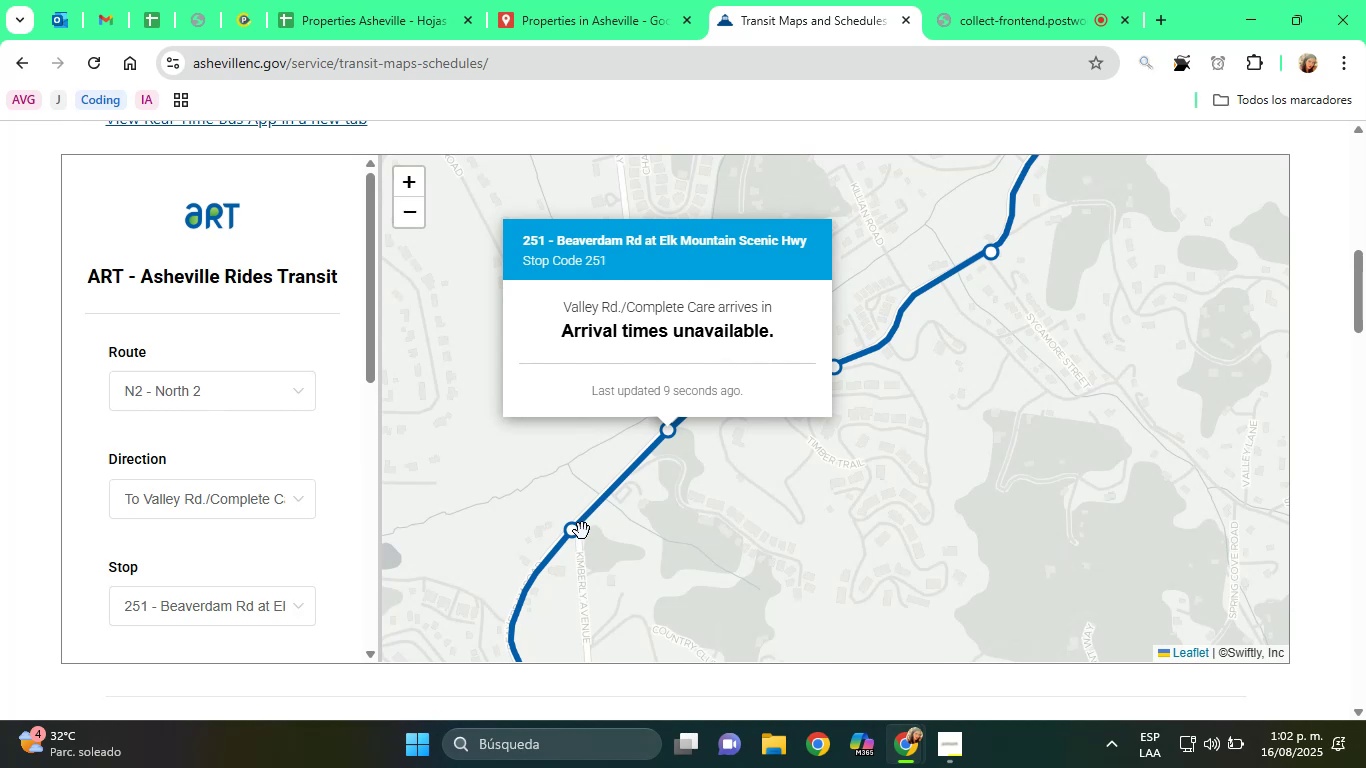 
left_click([577, 535])
 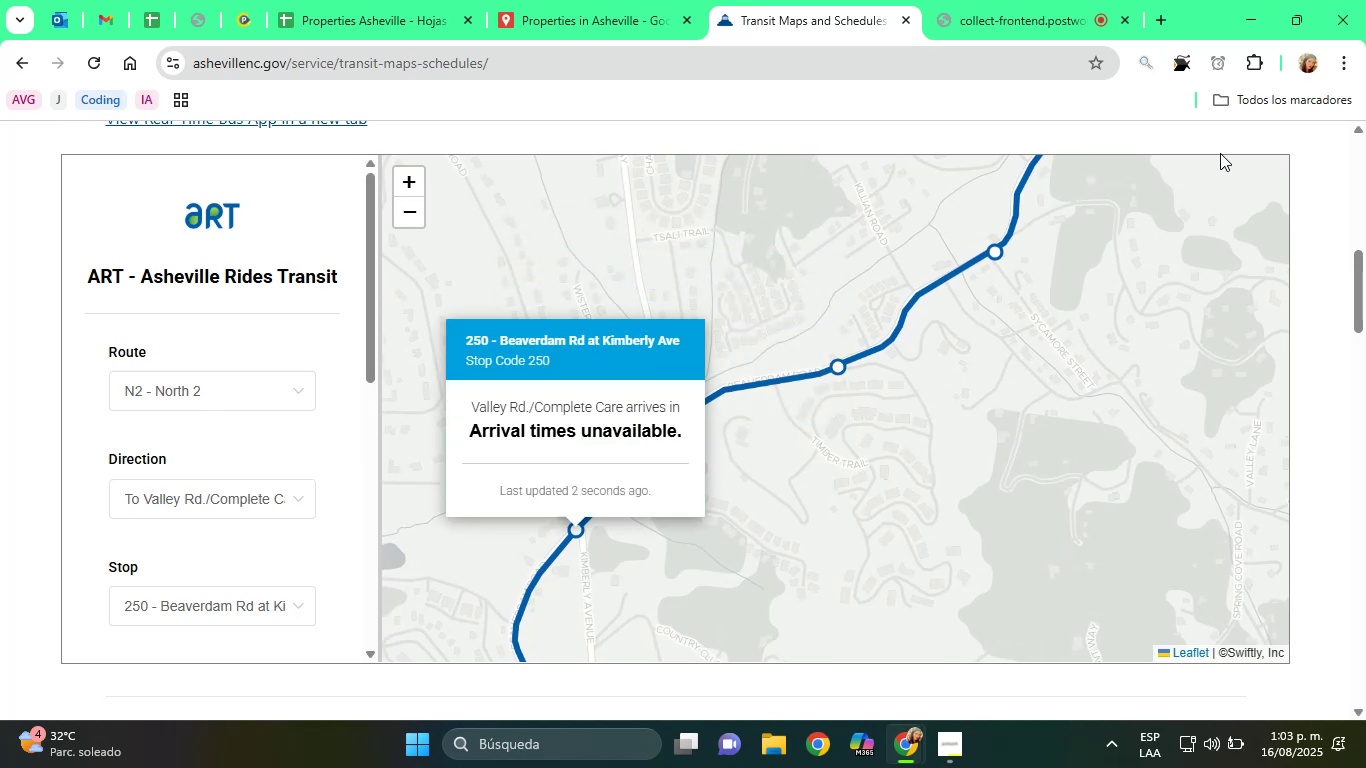 
left_click([1180, 65])
 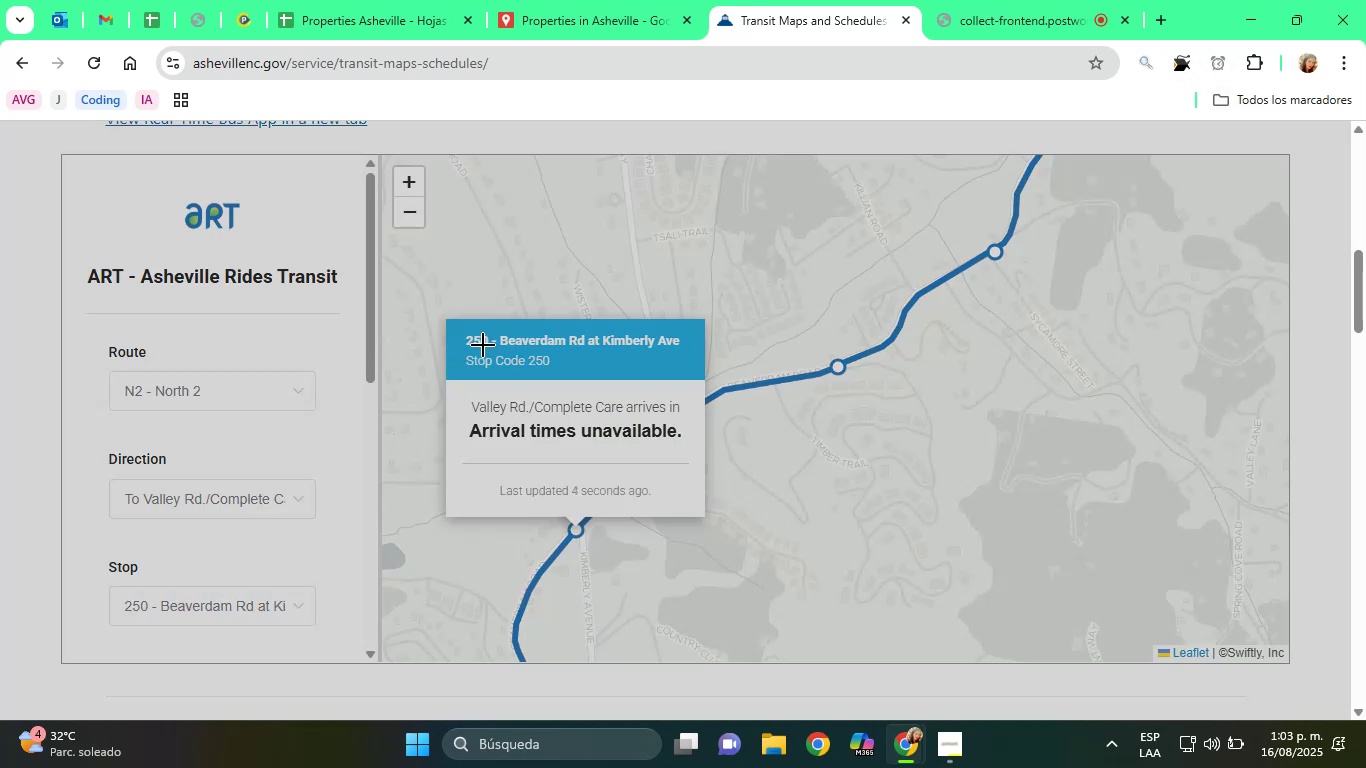 
left_click_drag(start_coordinate=[488, 326], to_coordinate=[686, 358])
 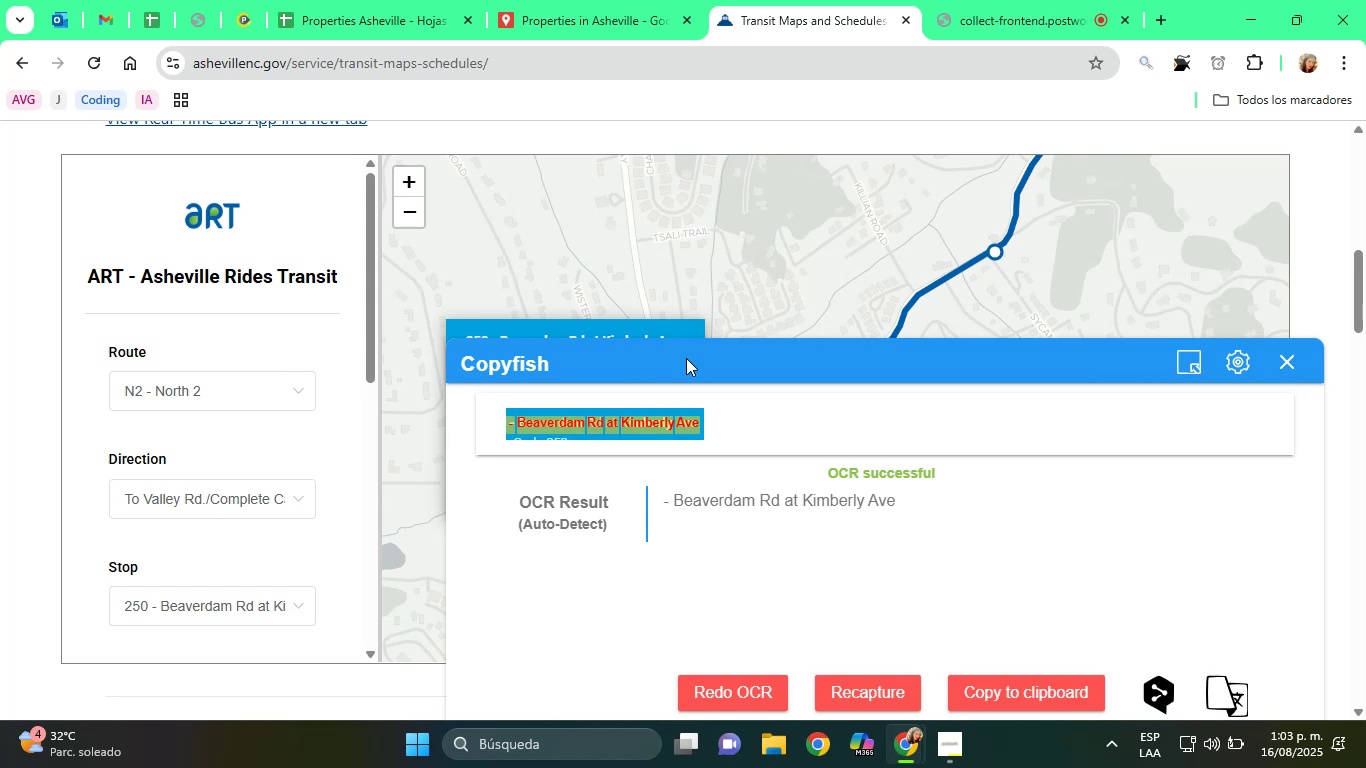 
wait(6.77)
 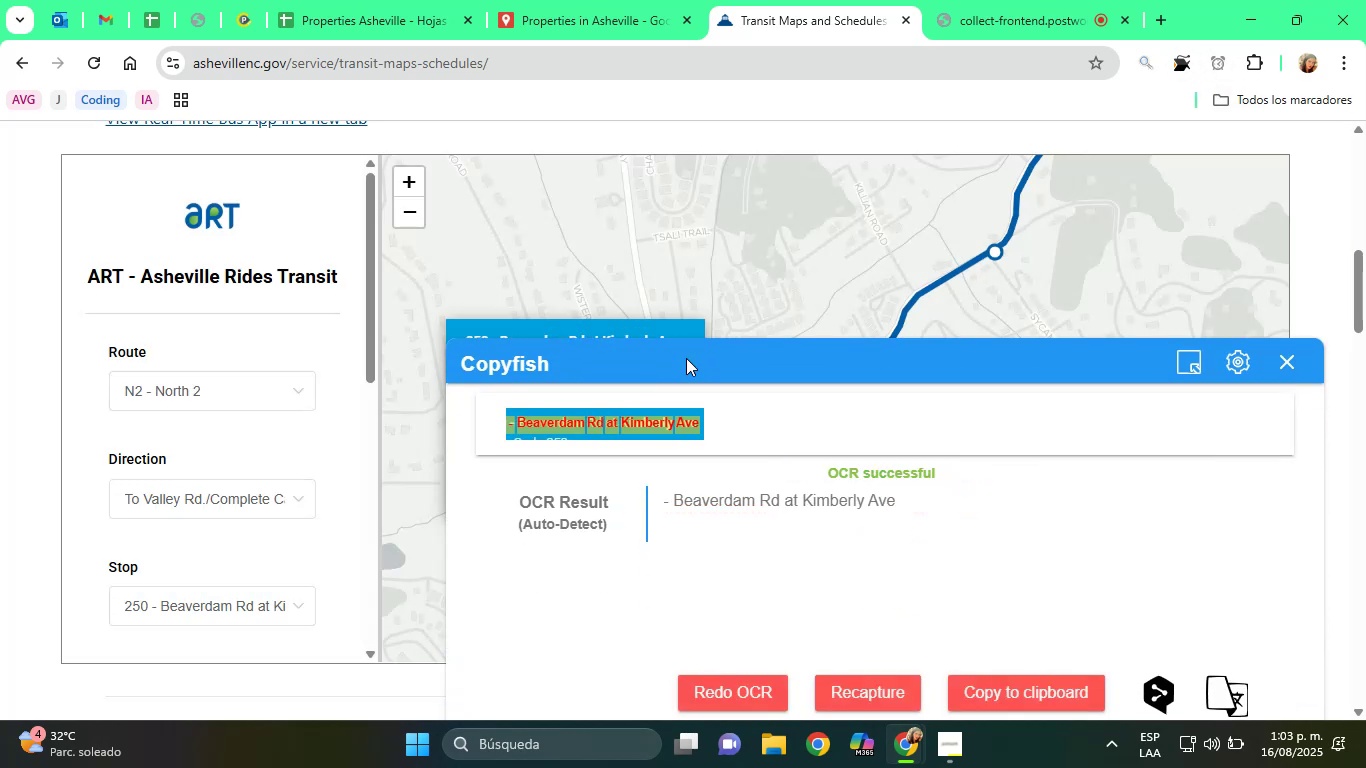 
left_click_drag(start_coordinate=[914, 508], to_coordinate=[674, 503])
 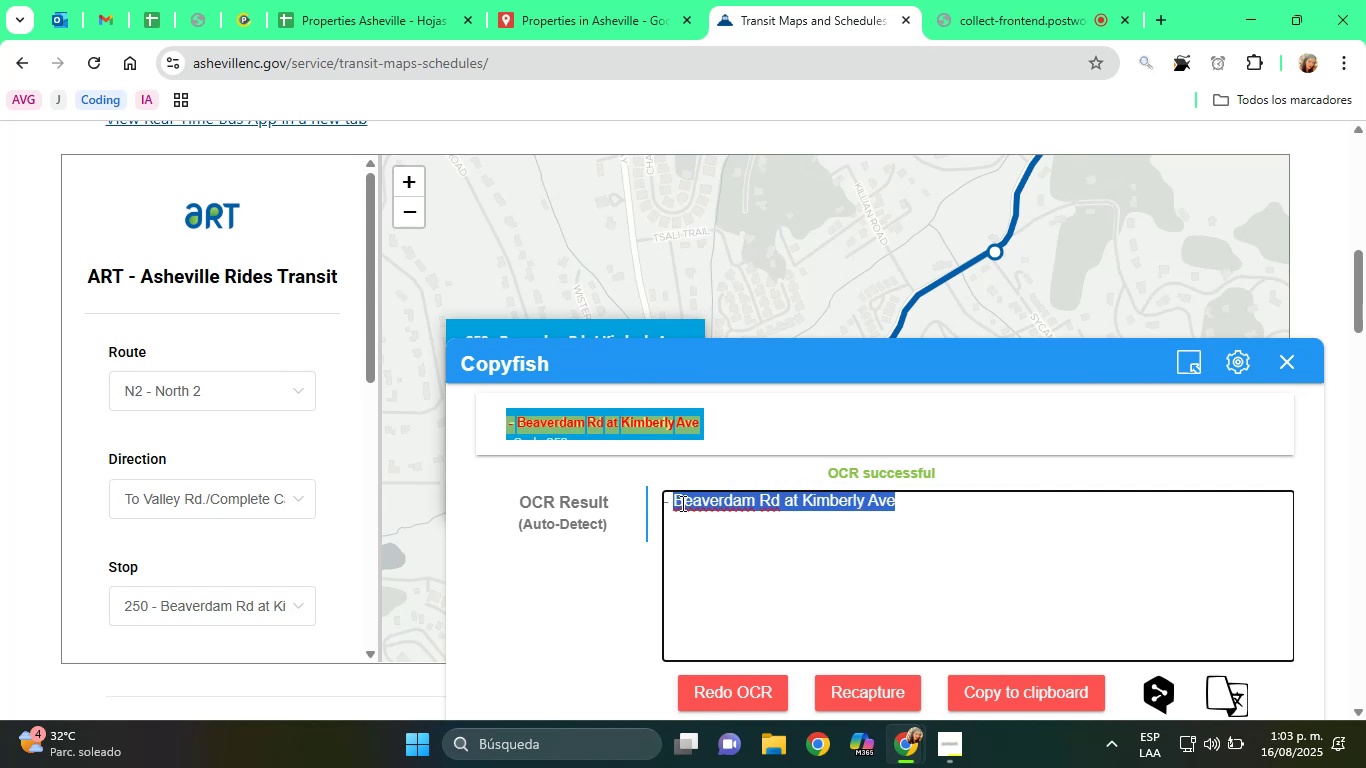 
right_click([687, 502])
 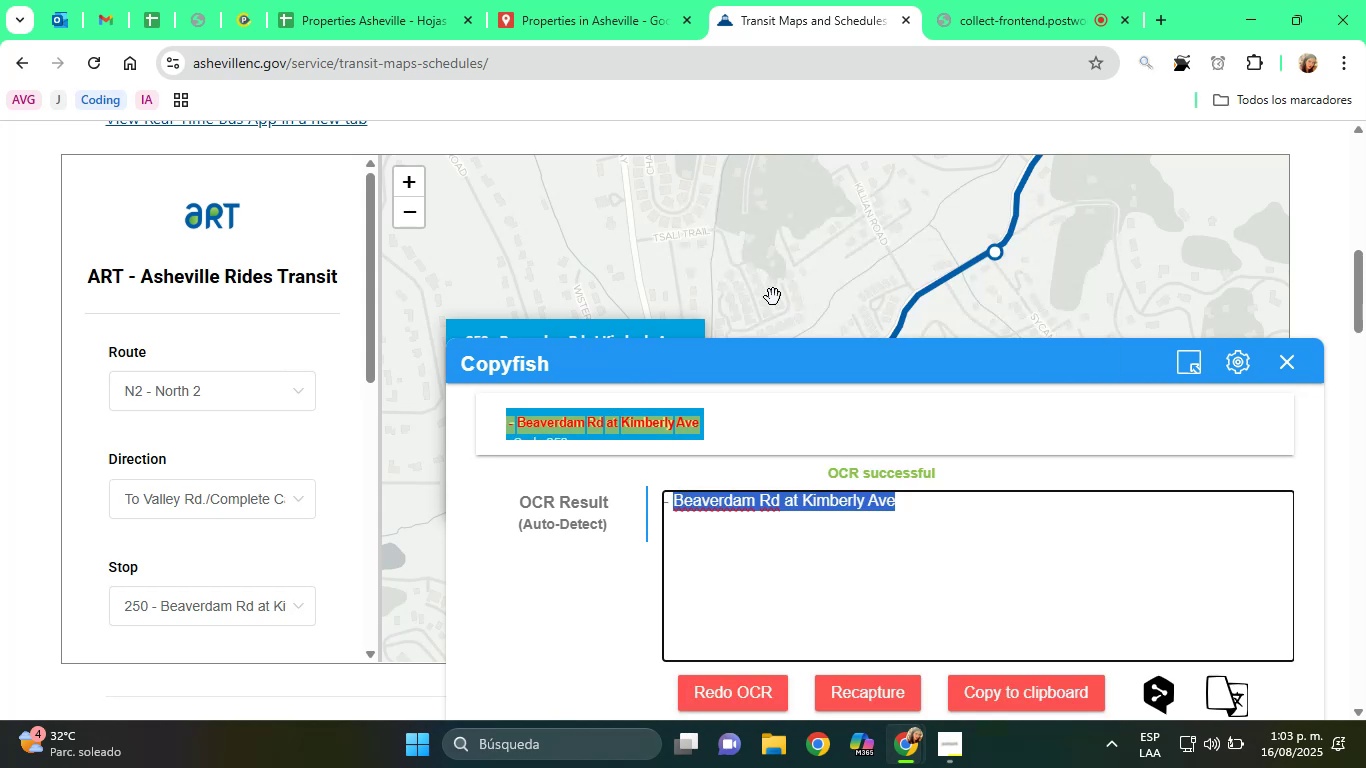 
left_click([596, 0])
 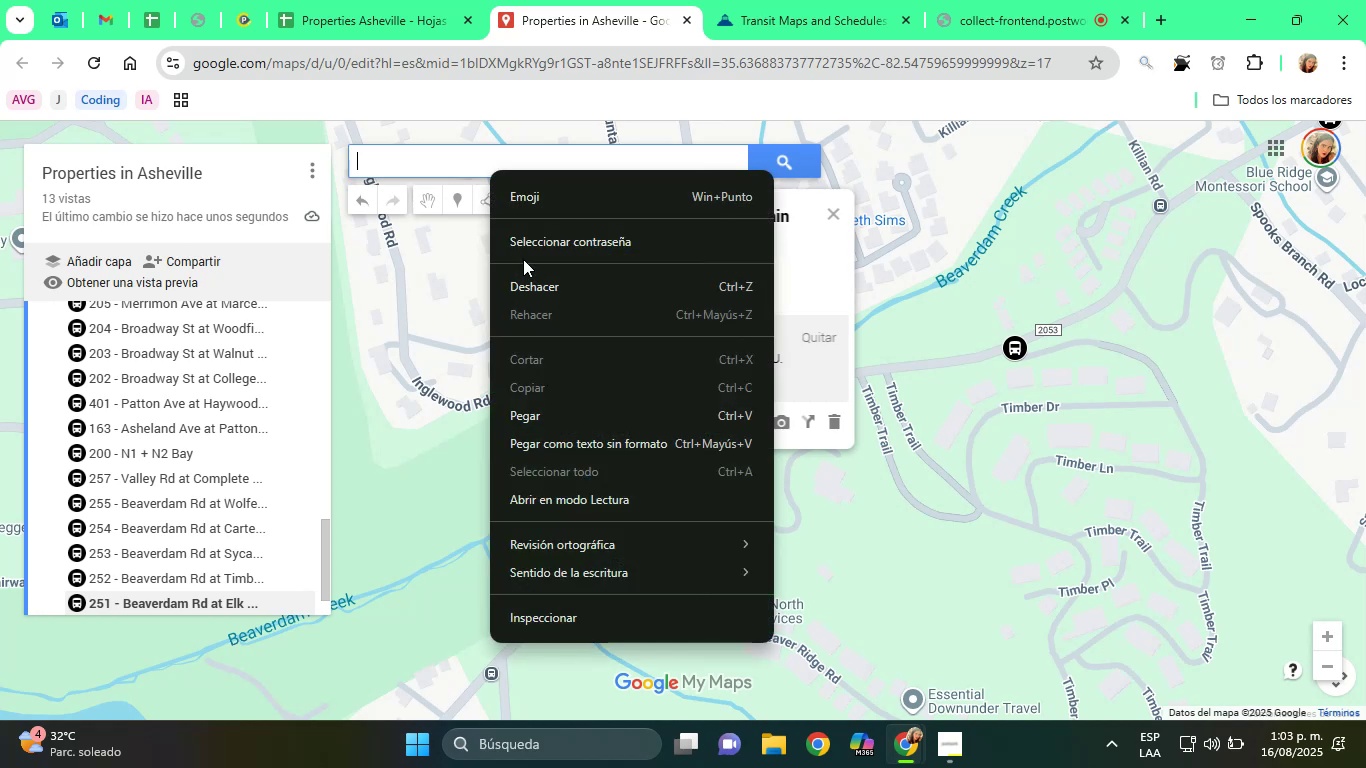 
wait(5.15)
 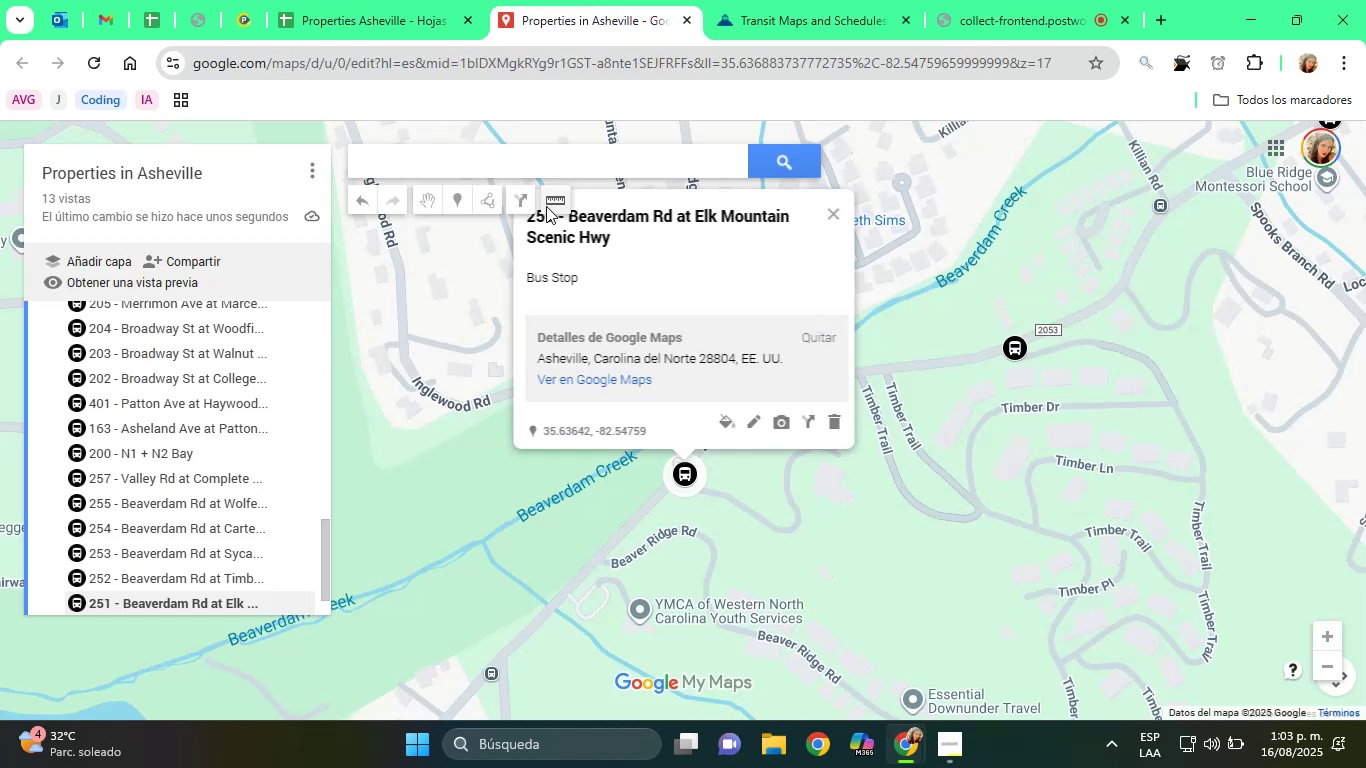 
left_click([574, 416])
 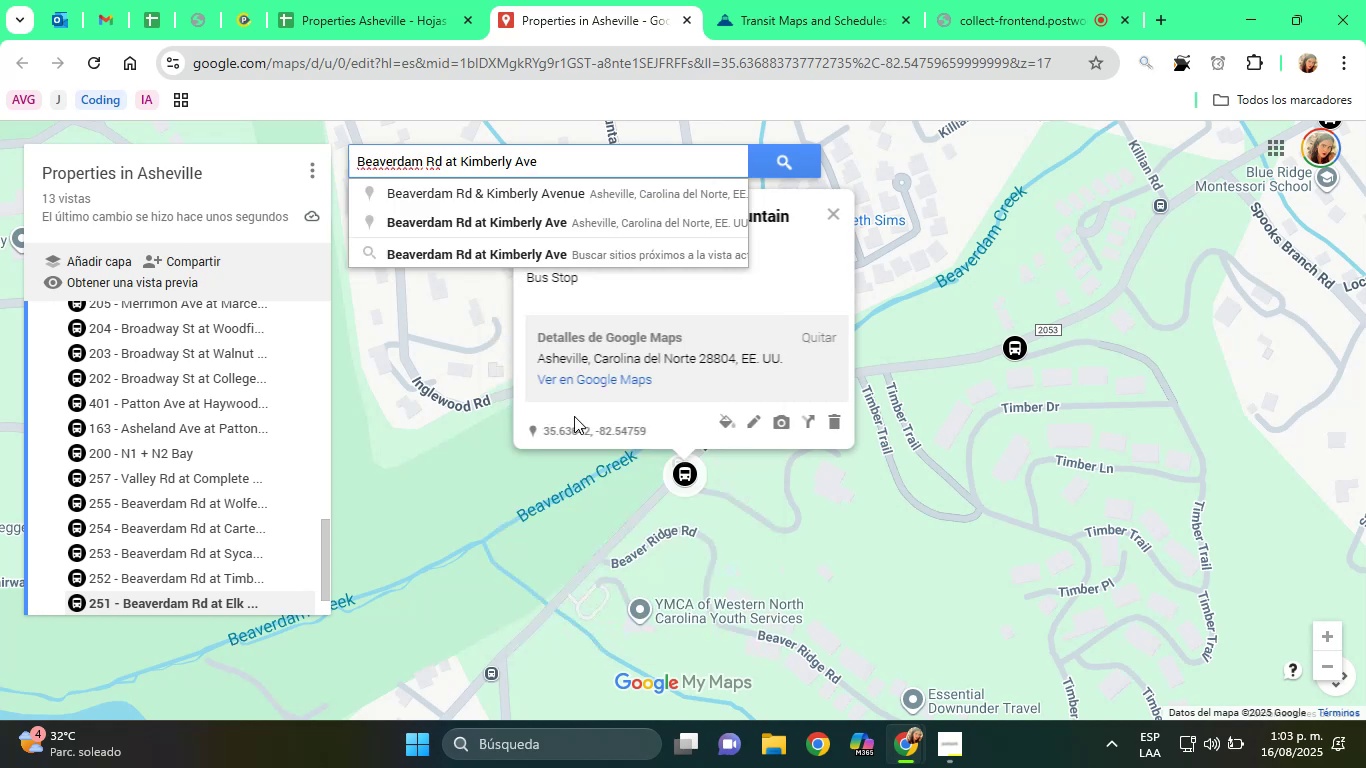 
mouse_move([511, 248])
 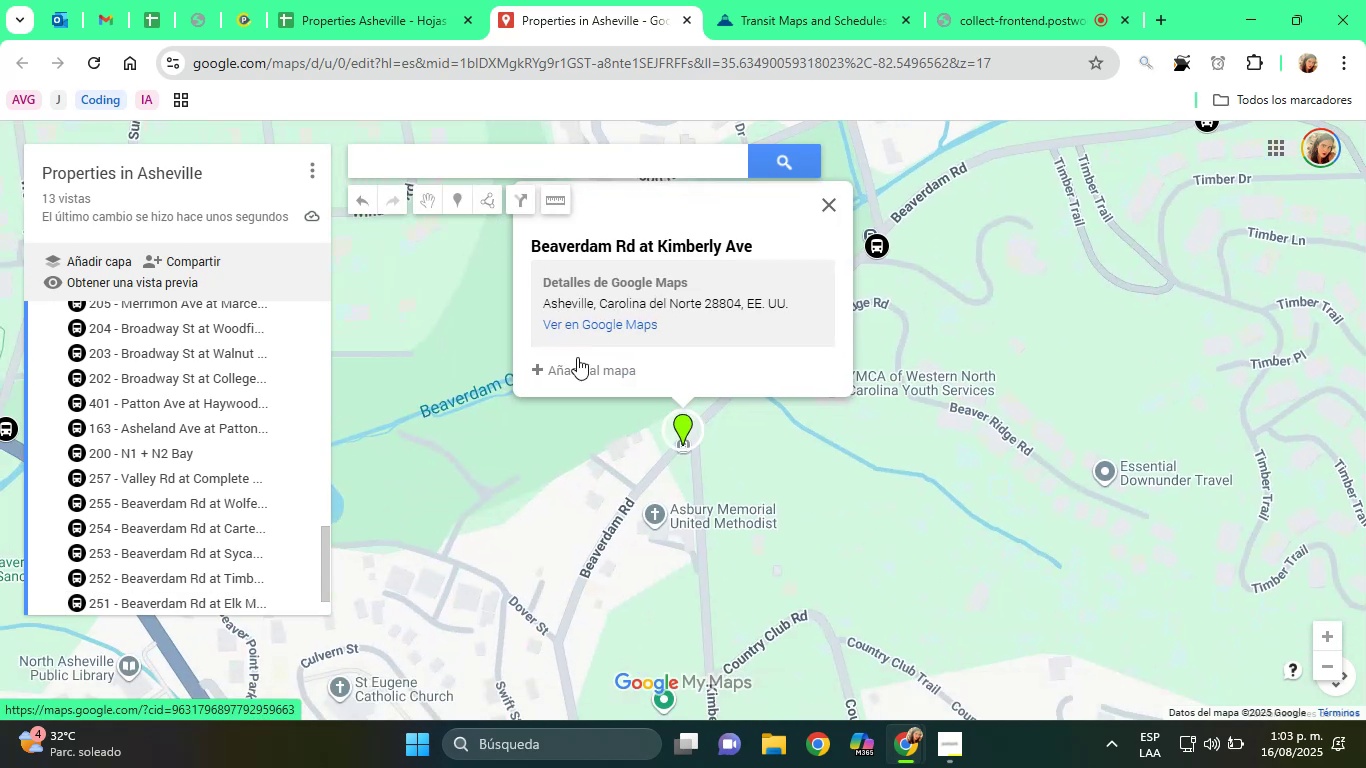 
left_click([581, 364])
 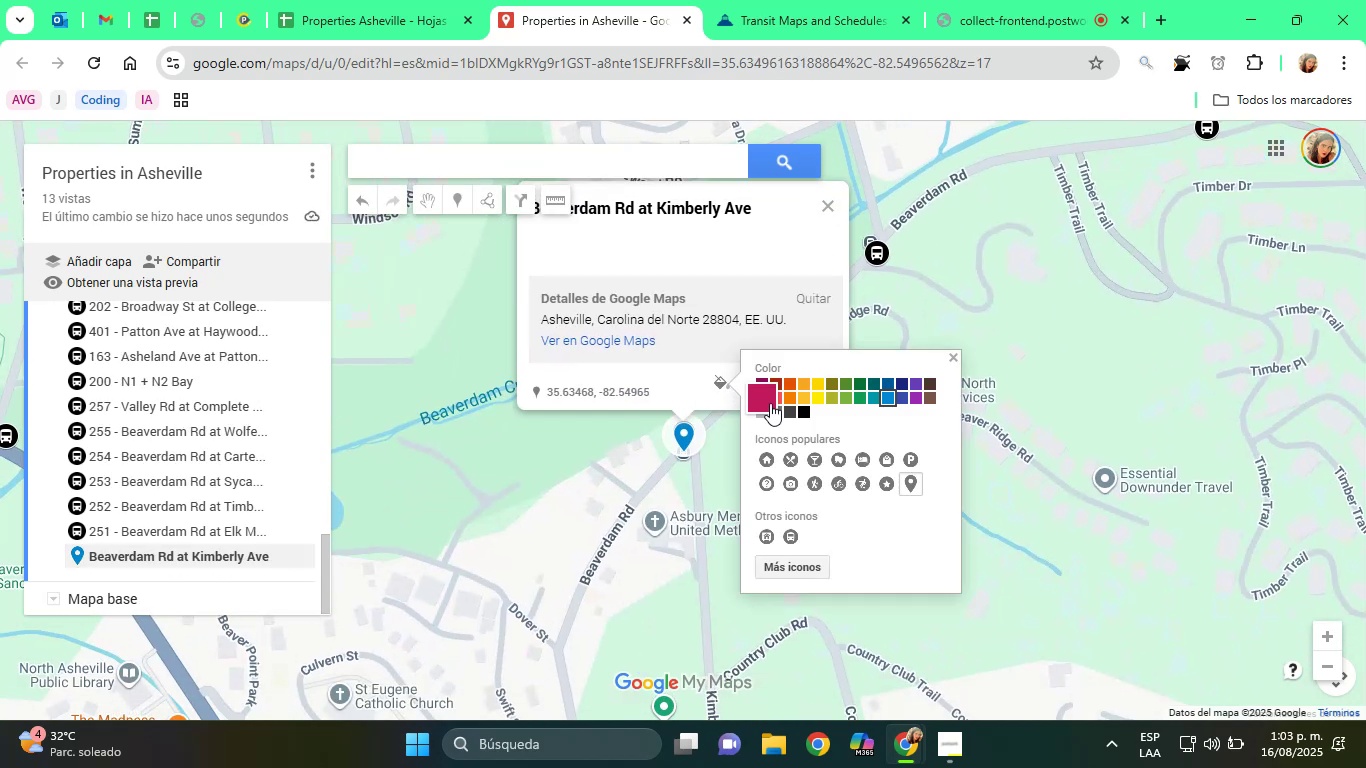 
left_click([819, 419])
 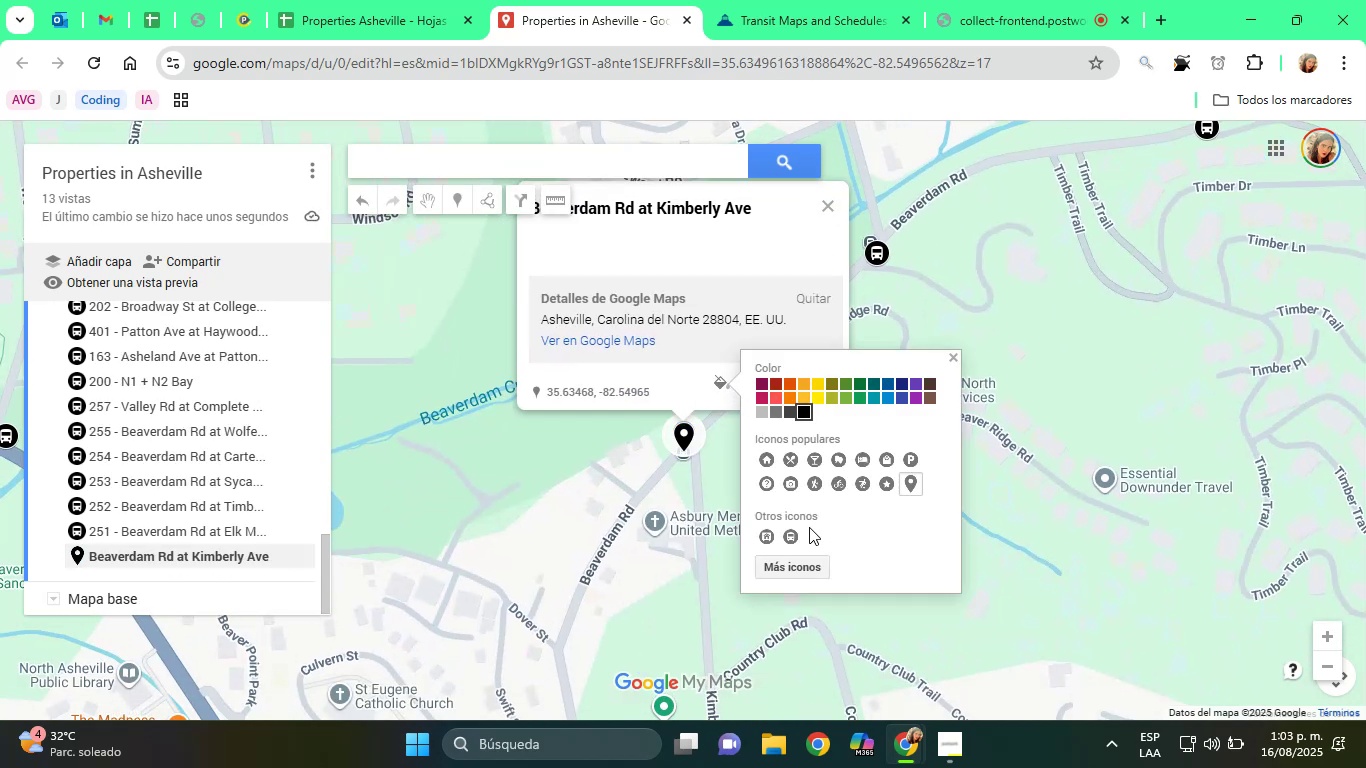 
left_click([795, 529])
 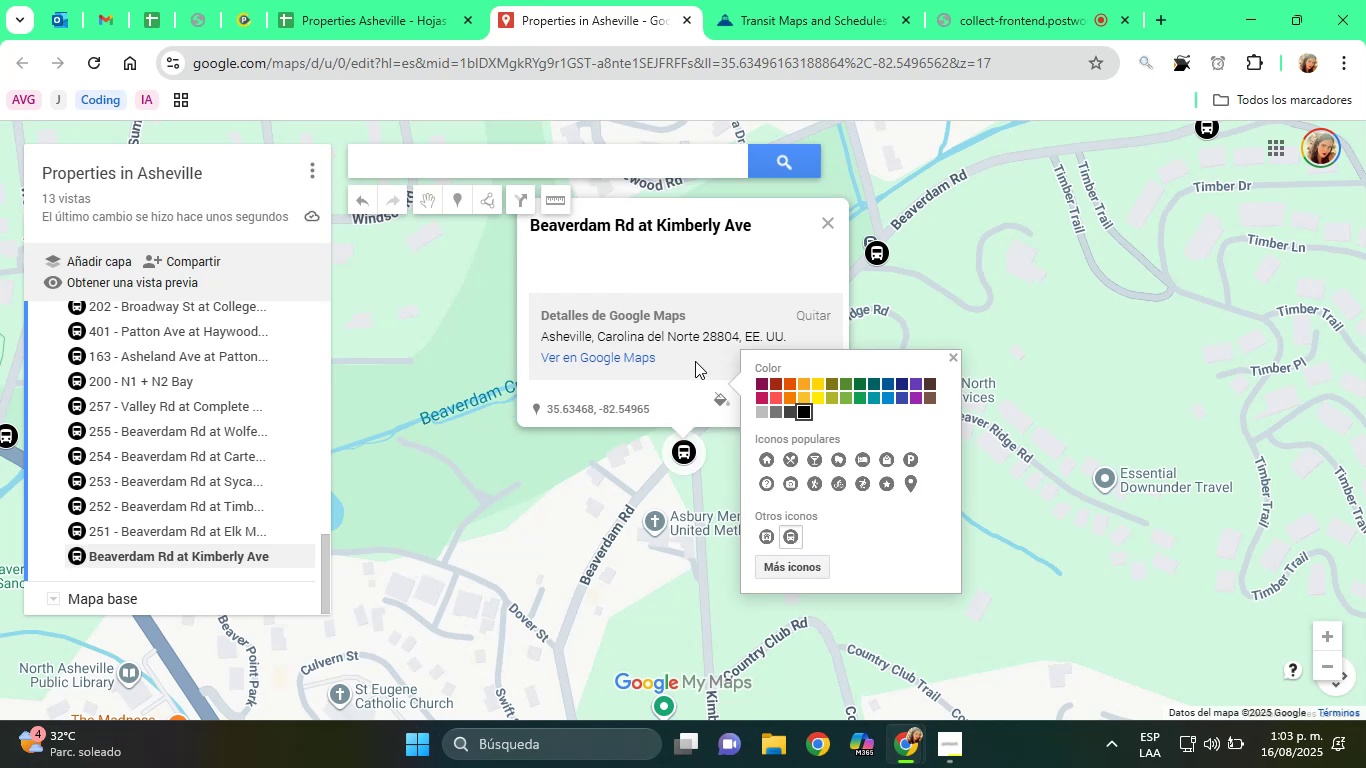 
left_click([773, 0])
 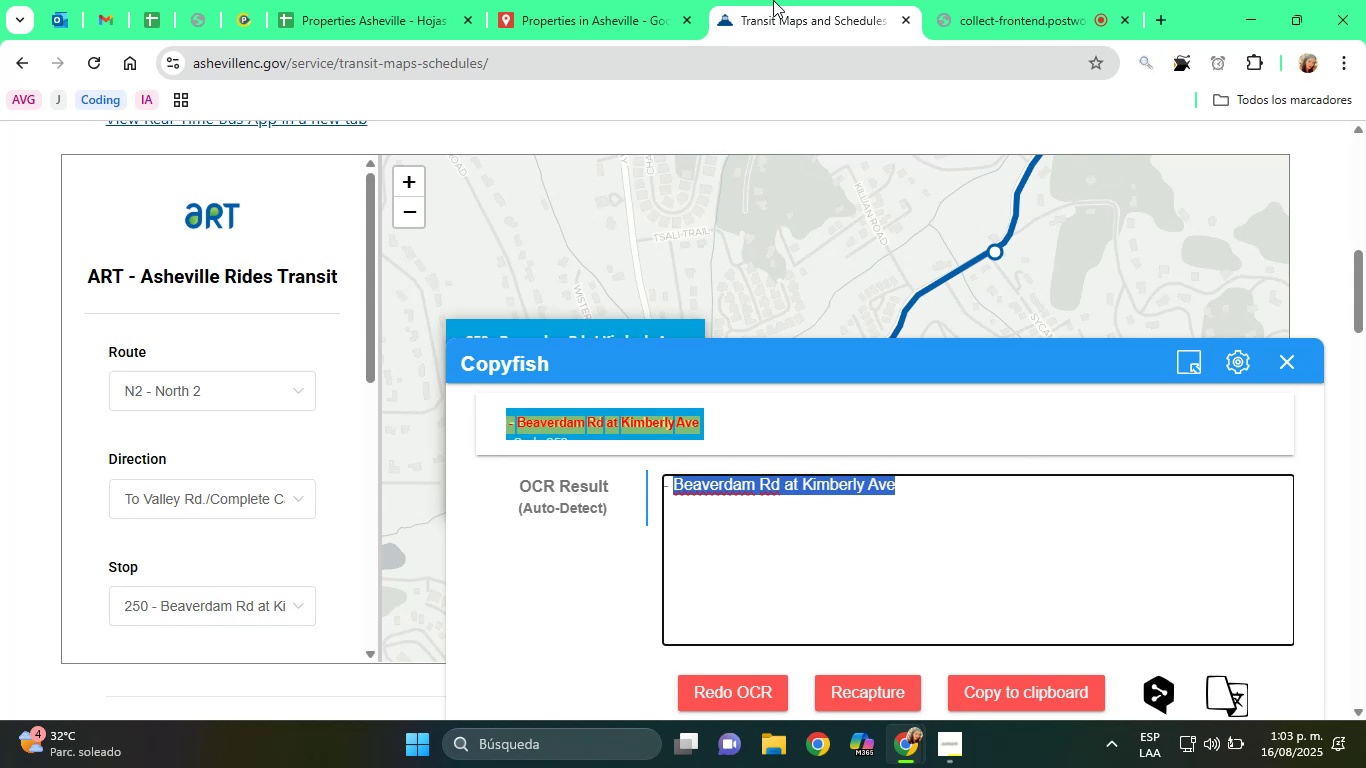 
wait(17.03)
 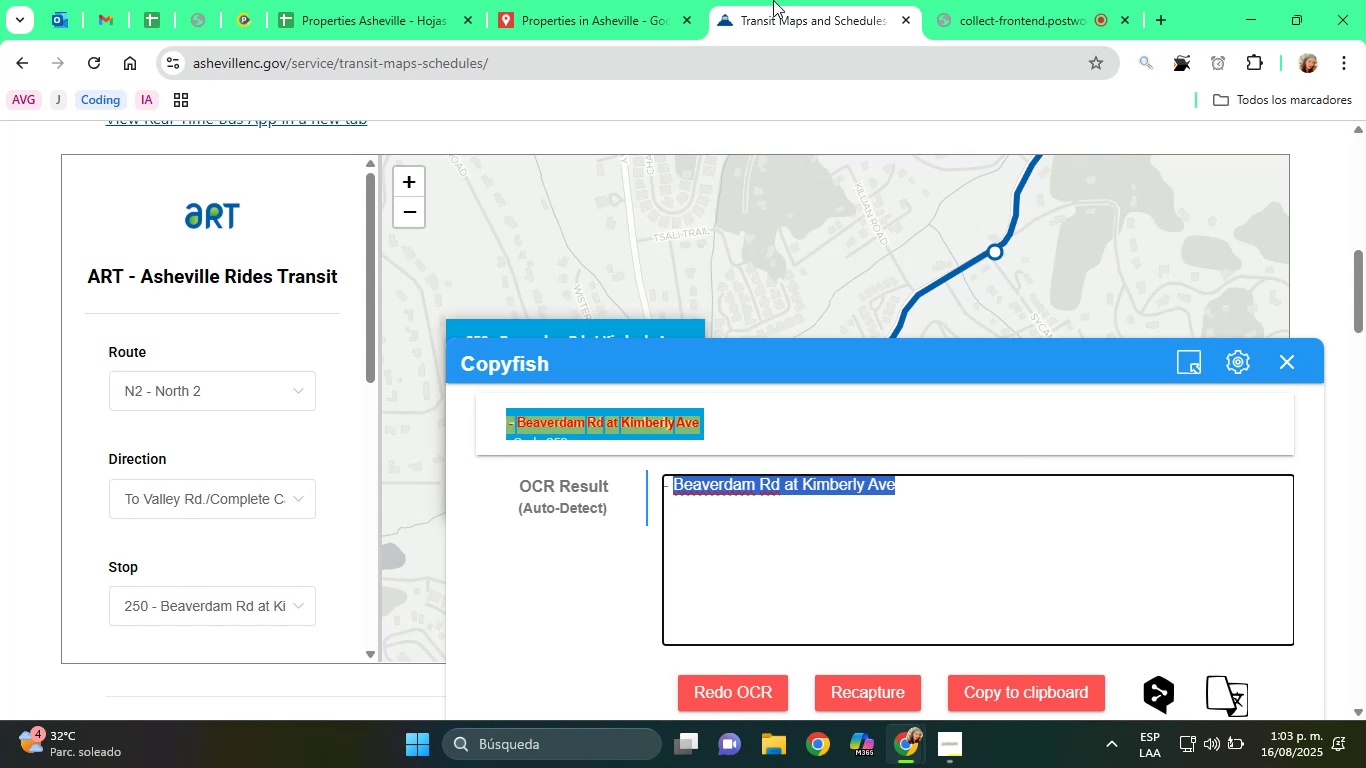 
double_click([562, 2])
 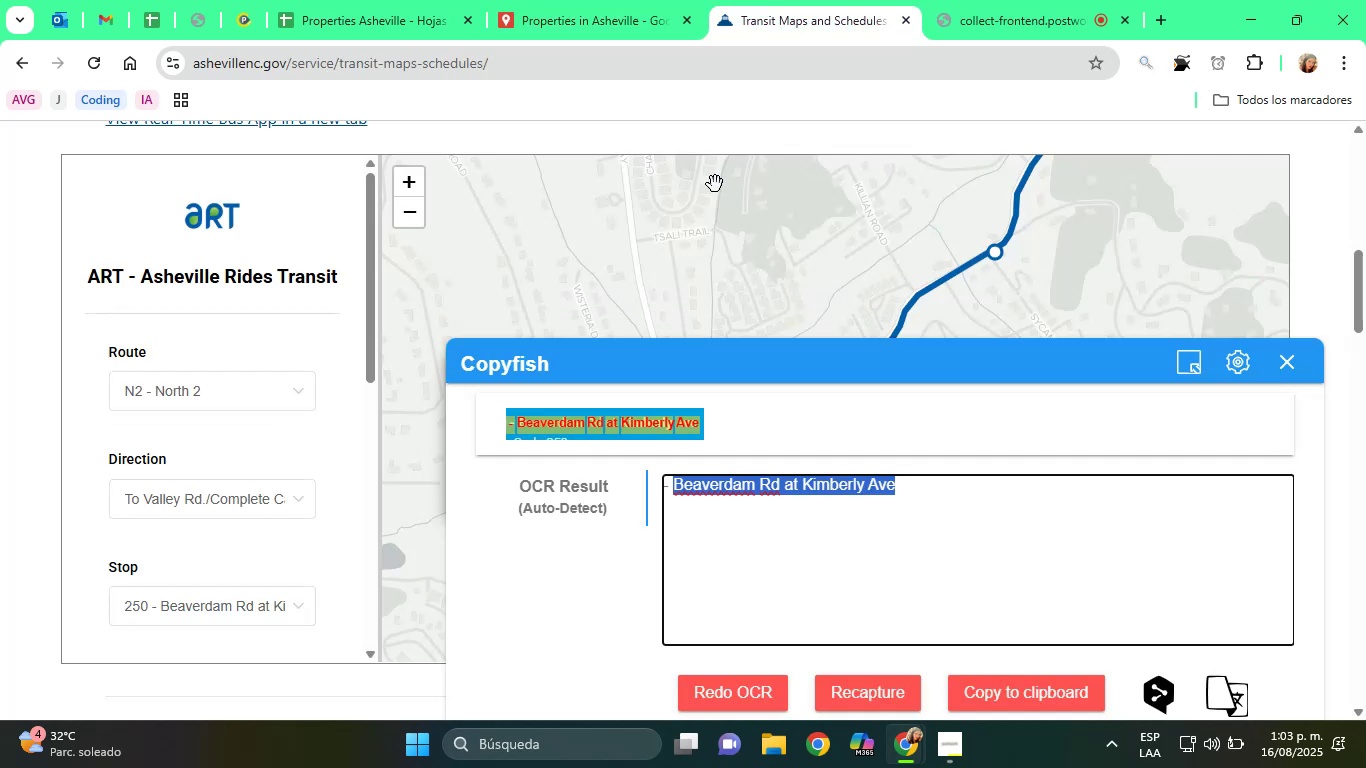 
left_click([1299, 367])
 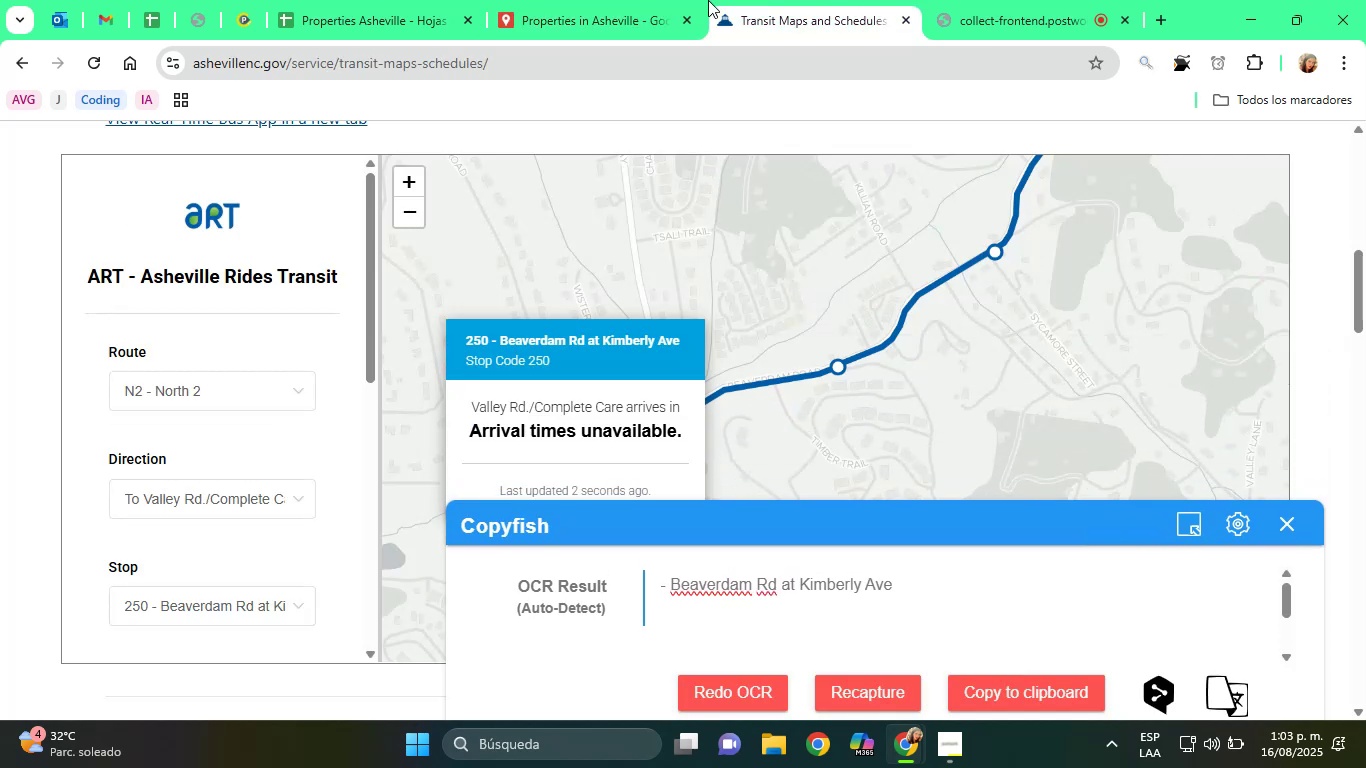 
left_click([559, 0])
 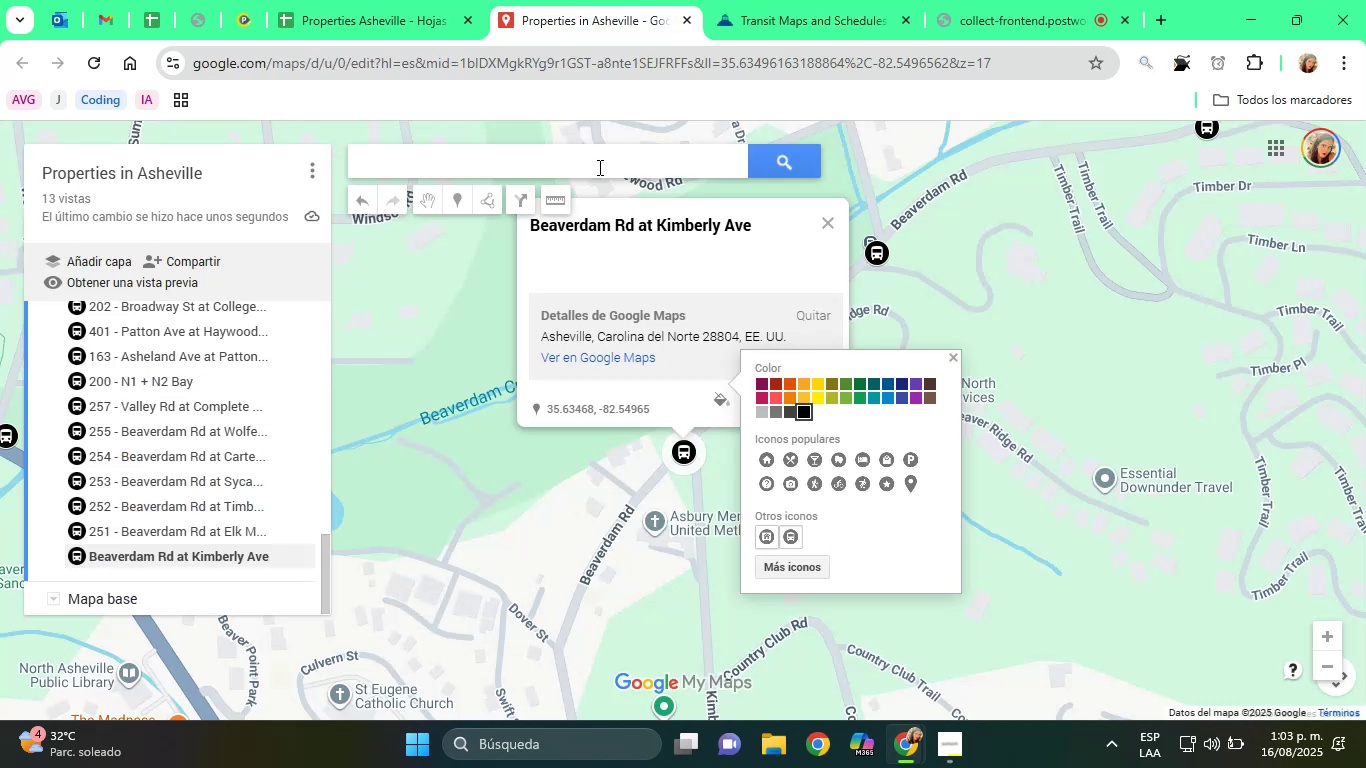 
left_click([633, 269])
 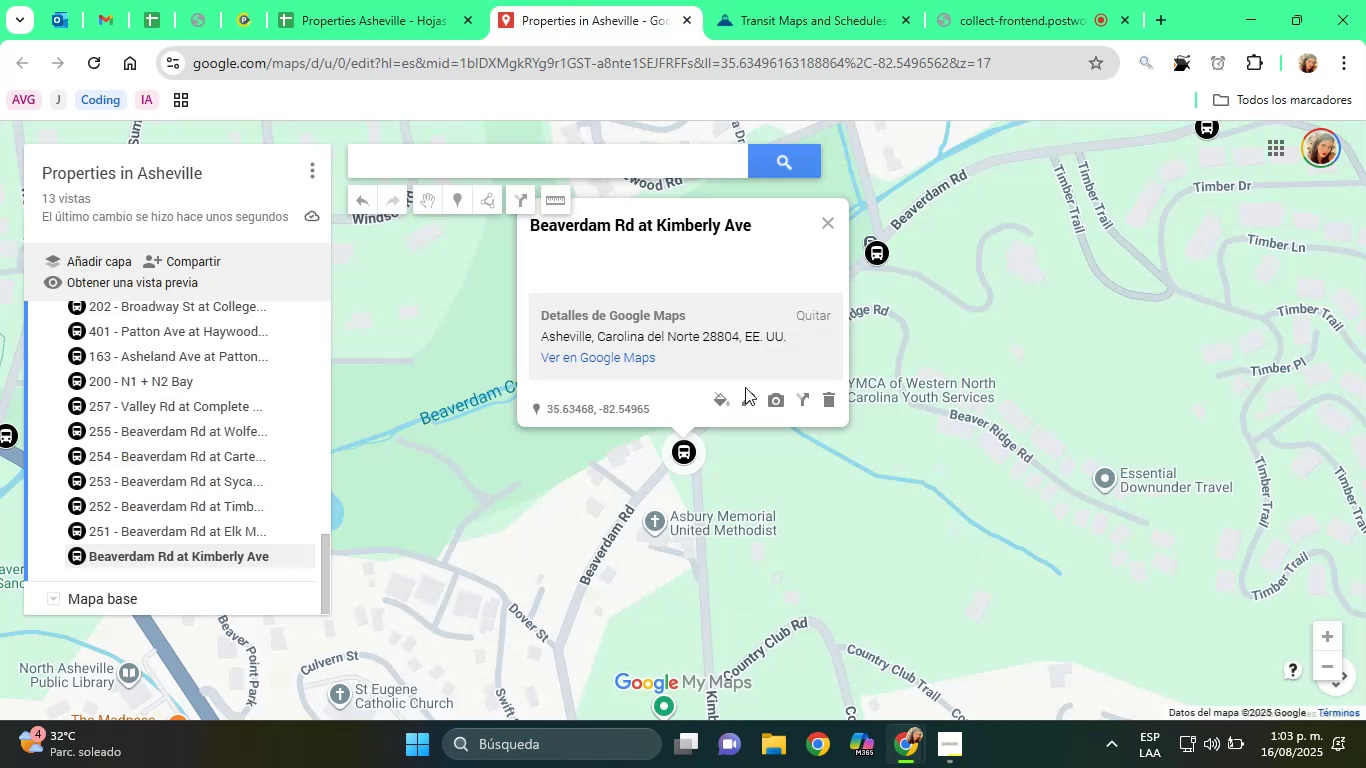 
left_click([749, 410])
 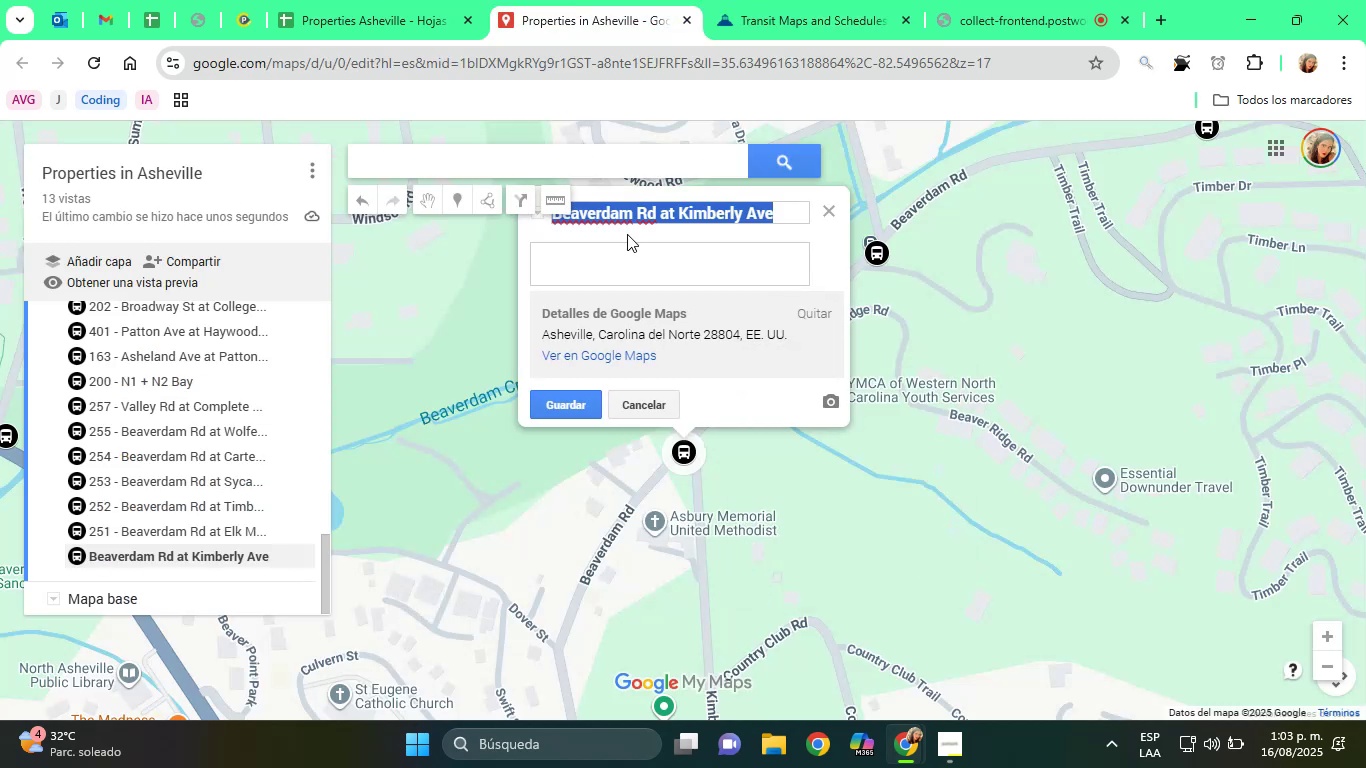 
type([Home]250 - )
 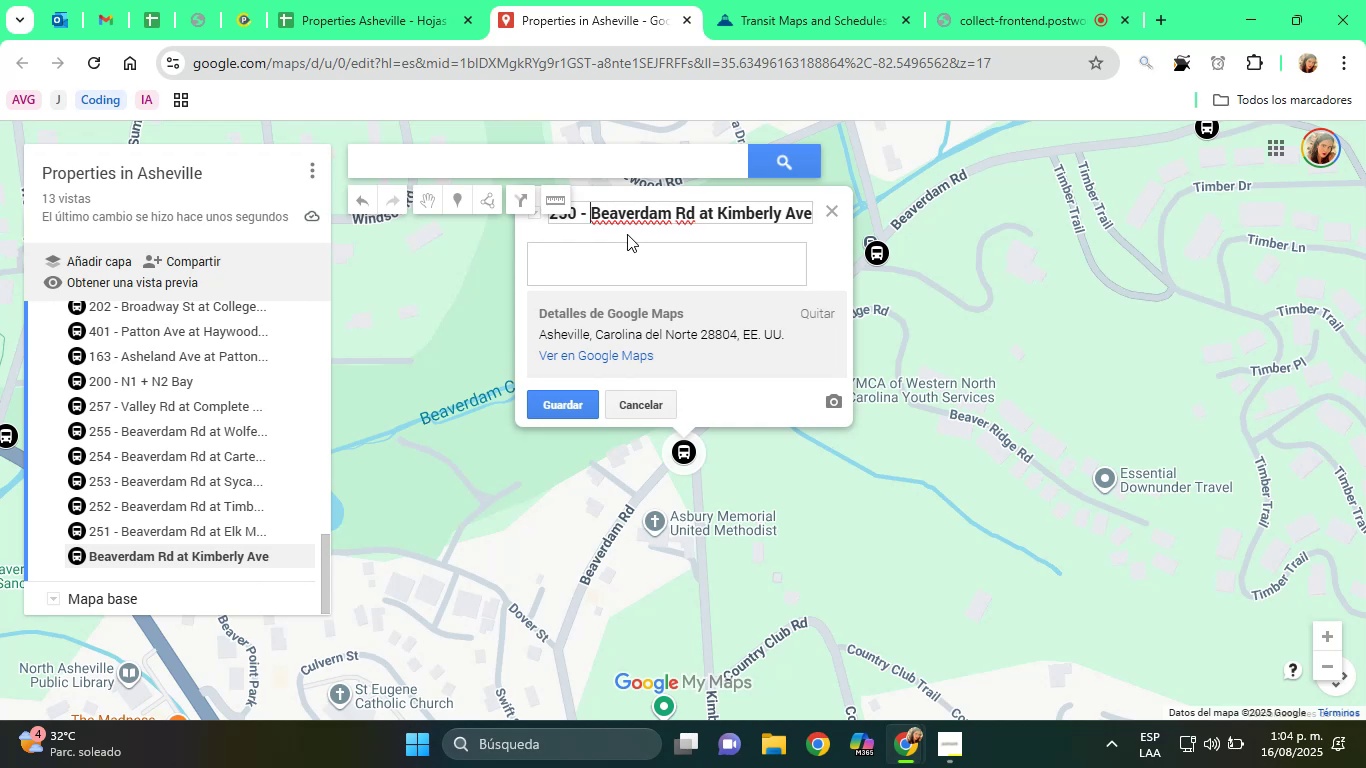 
left_click([625, 245])
 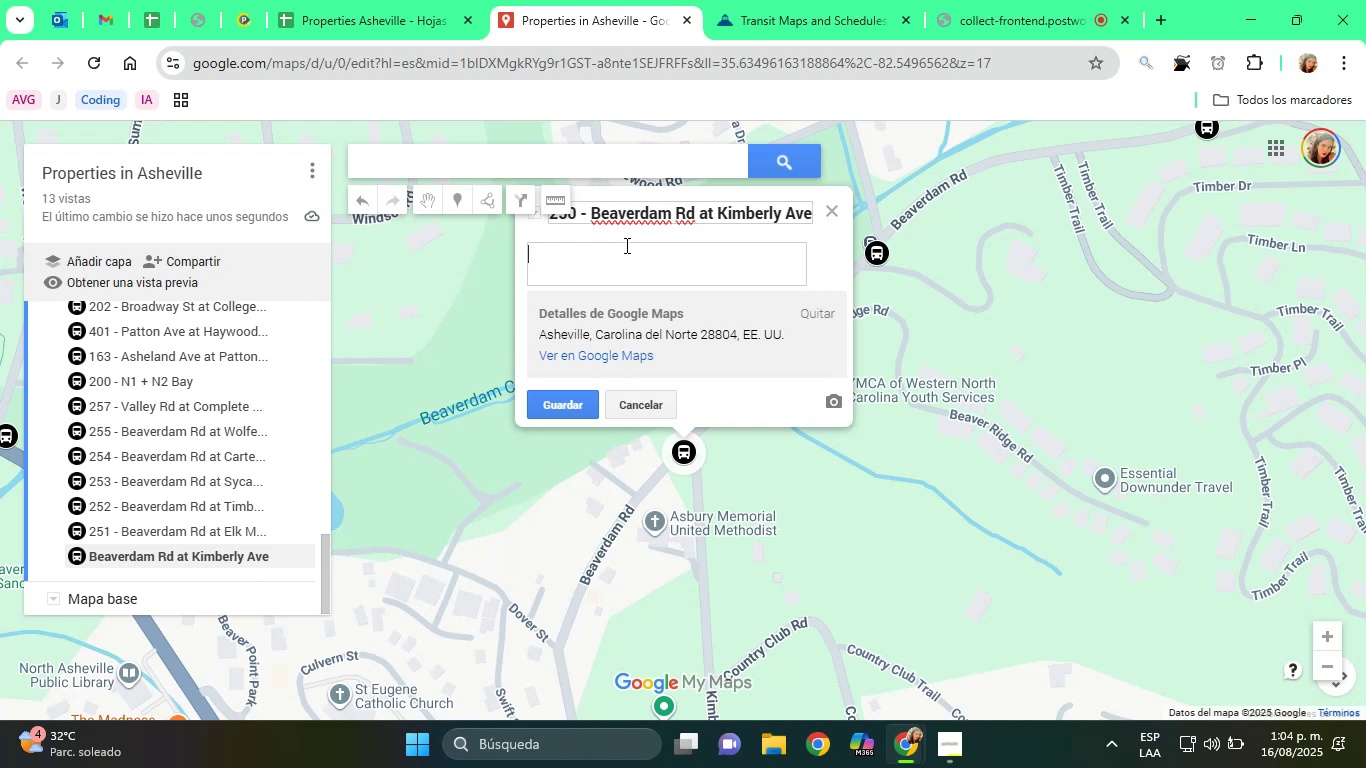 
type(Bus Stop)
 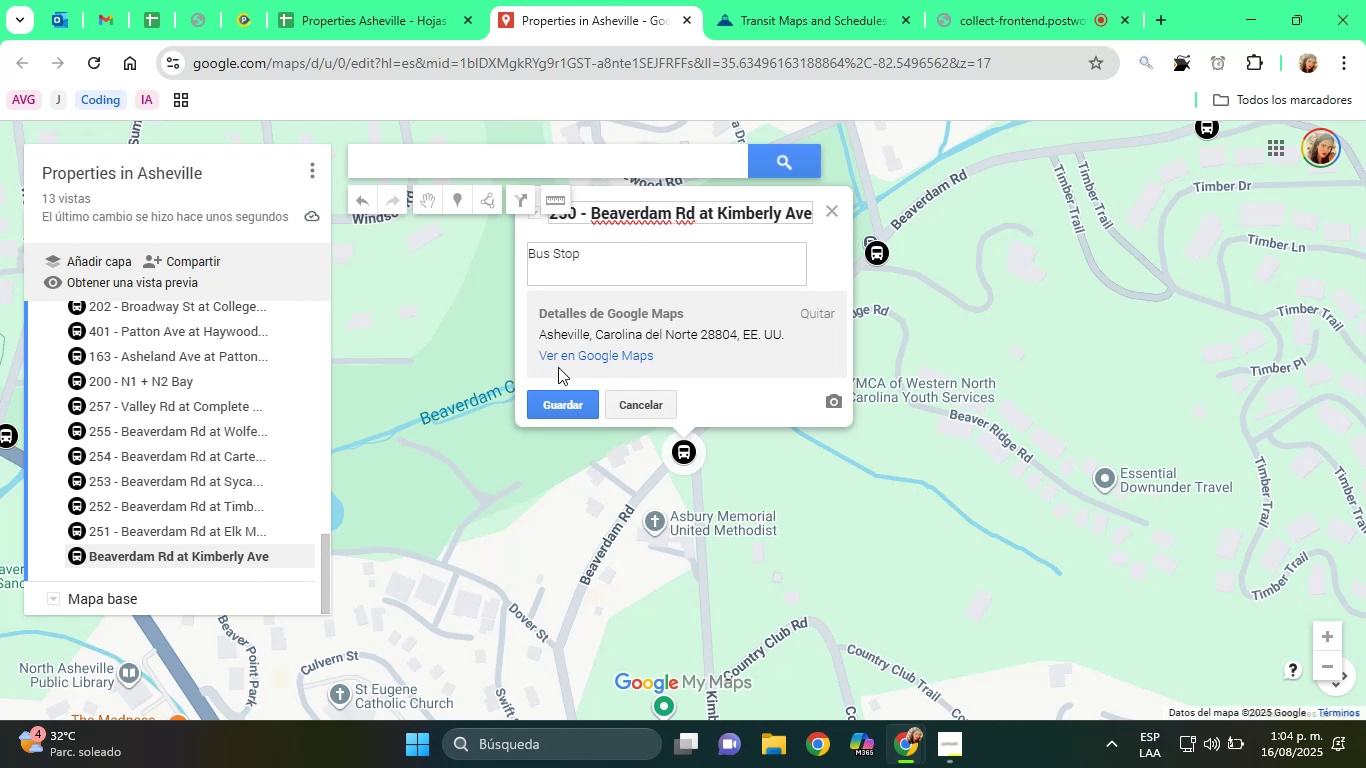 
left_click([581, 415])
 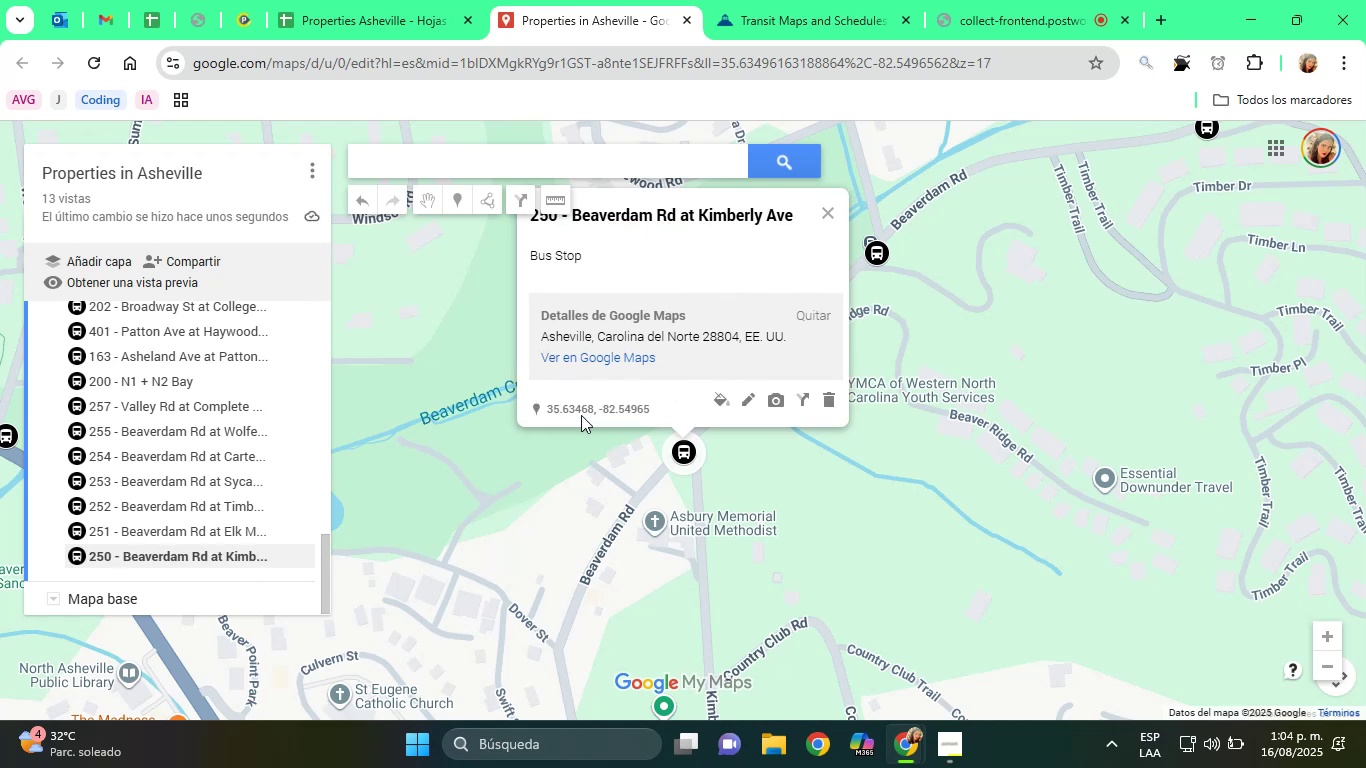 
wait(8.67)
 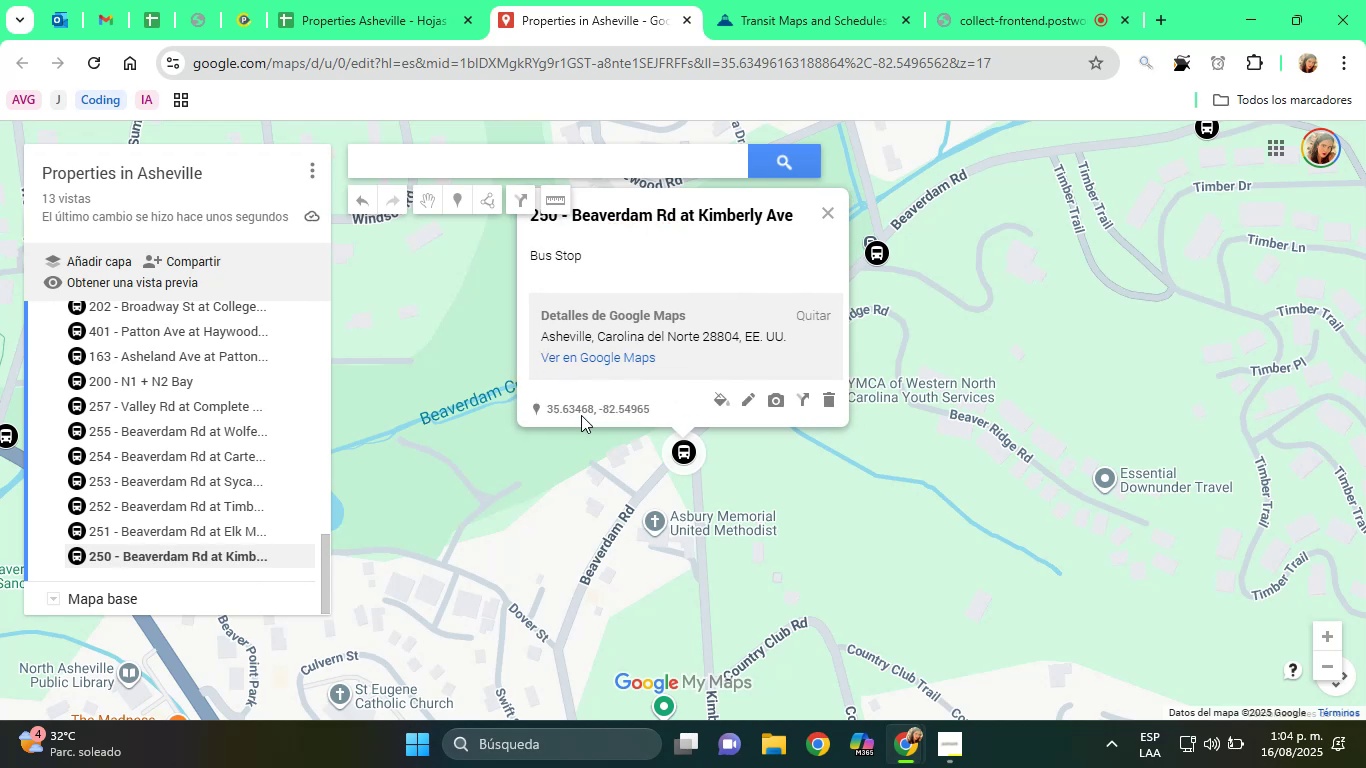 
left_click([861, 0])
 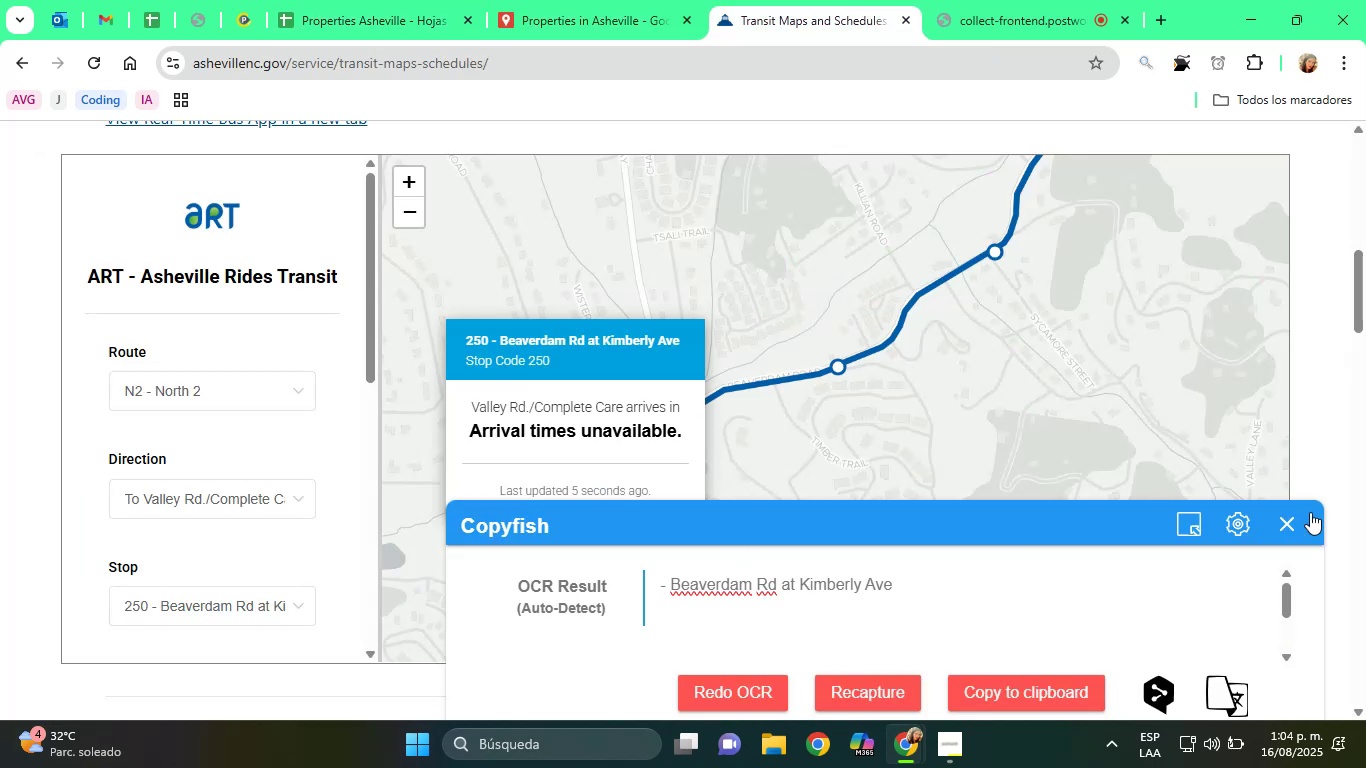 
left_click([1289, 513])
 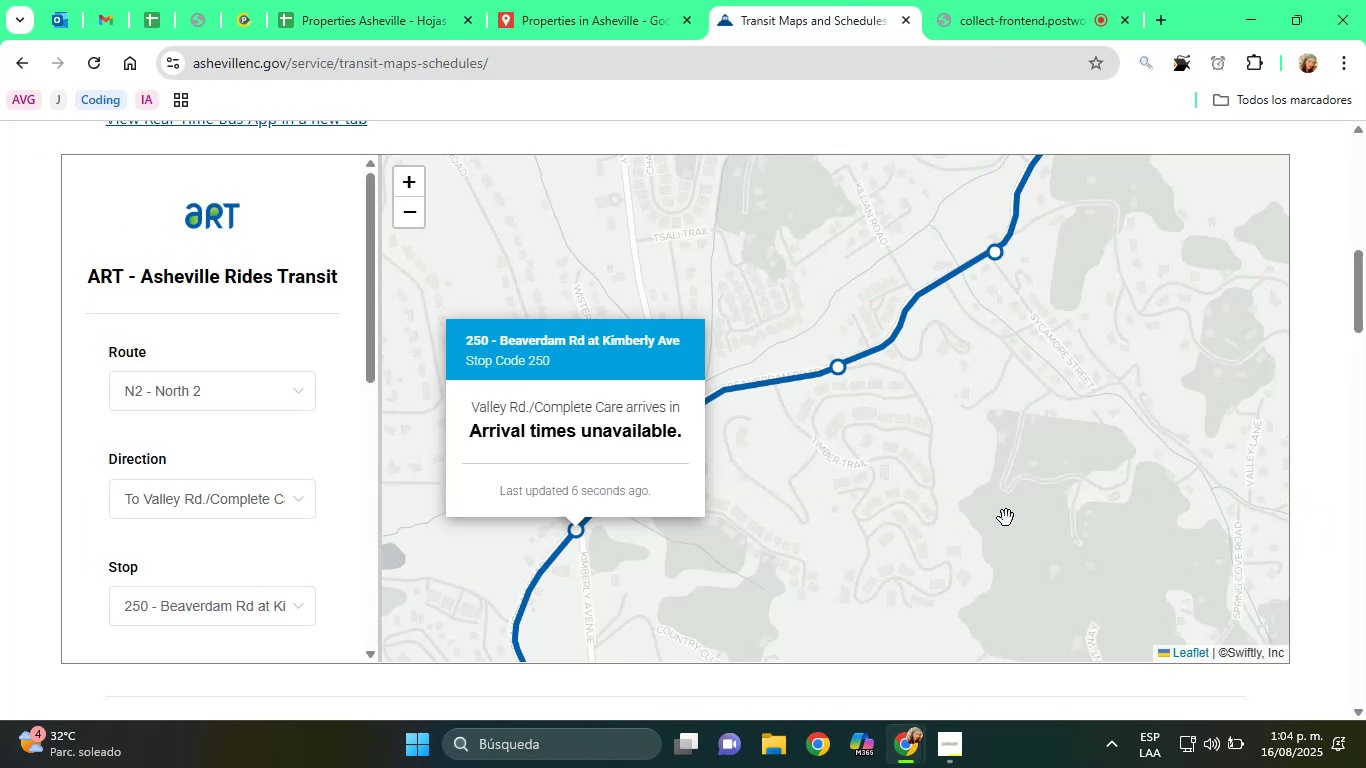 
left_click([964, 514])
 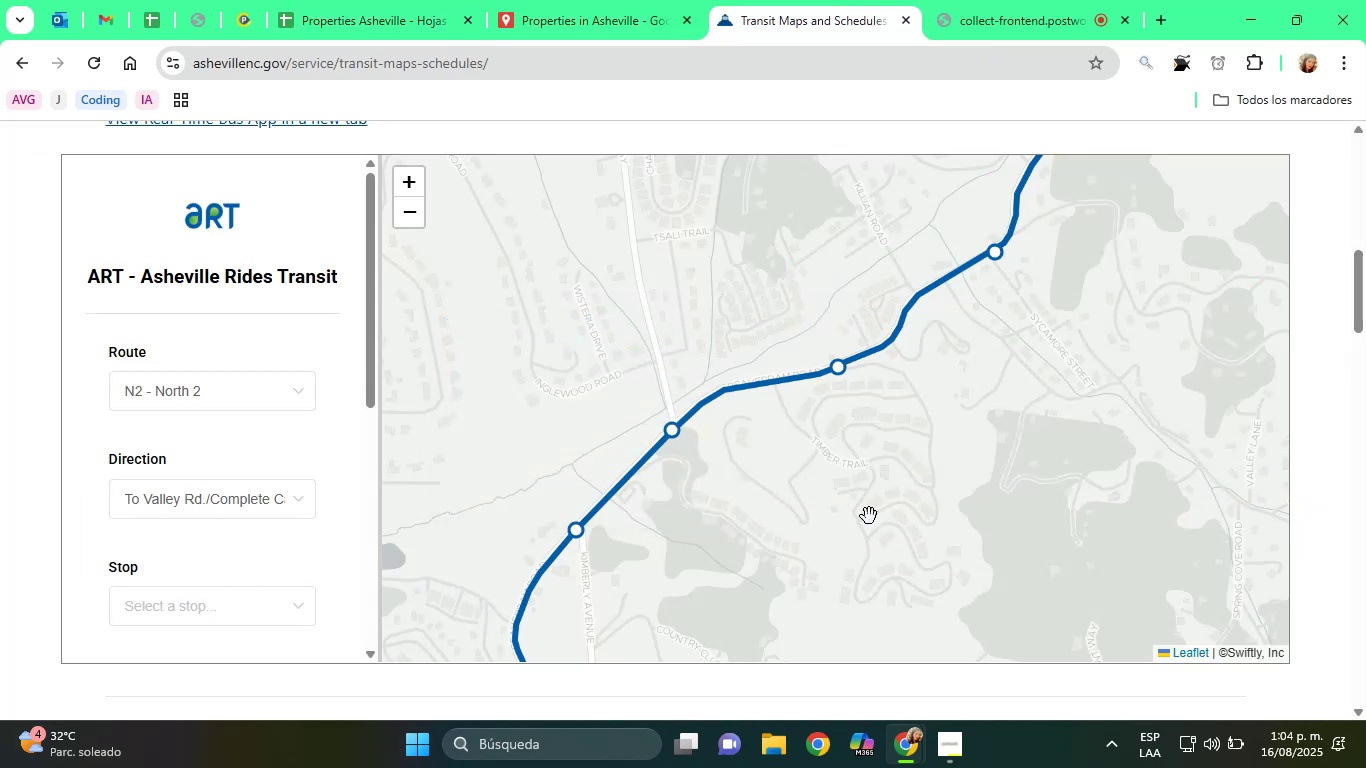 
left_click_drag(start_coordinate=[837, 515], to_coordinate=[862, 225])
 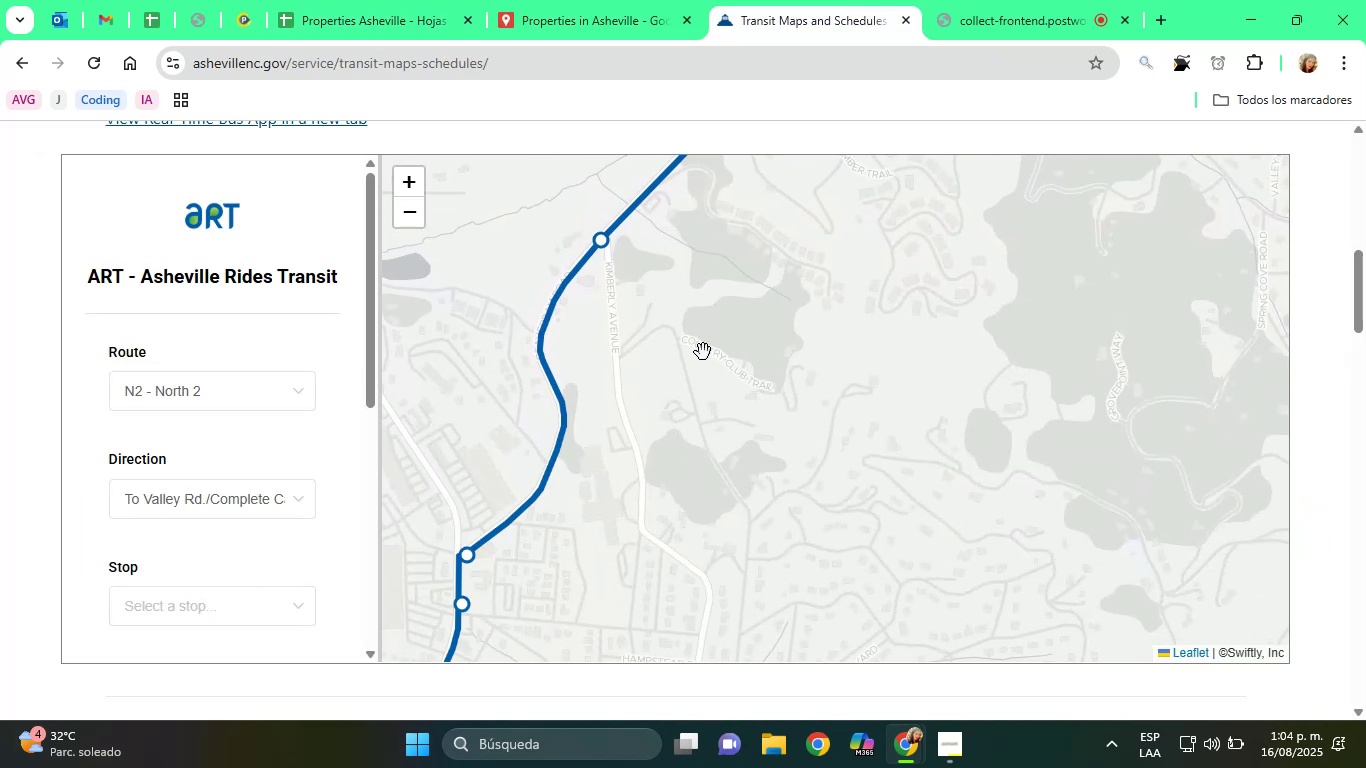 
left_click_drag(start_coordinate=[659, 399], to_coordinate=[724, 299])
 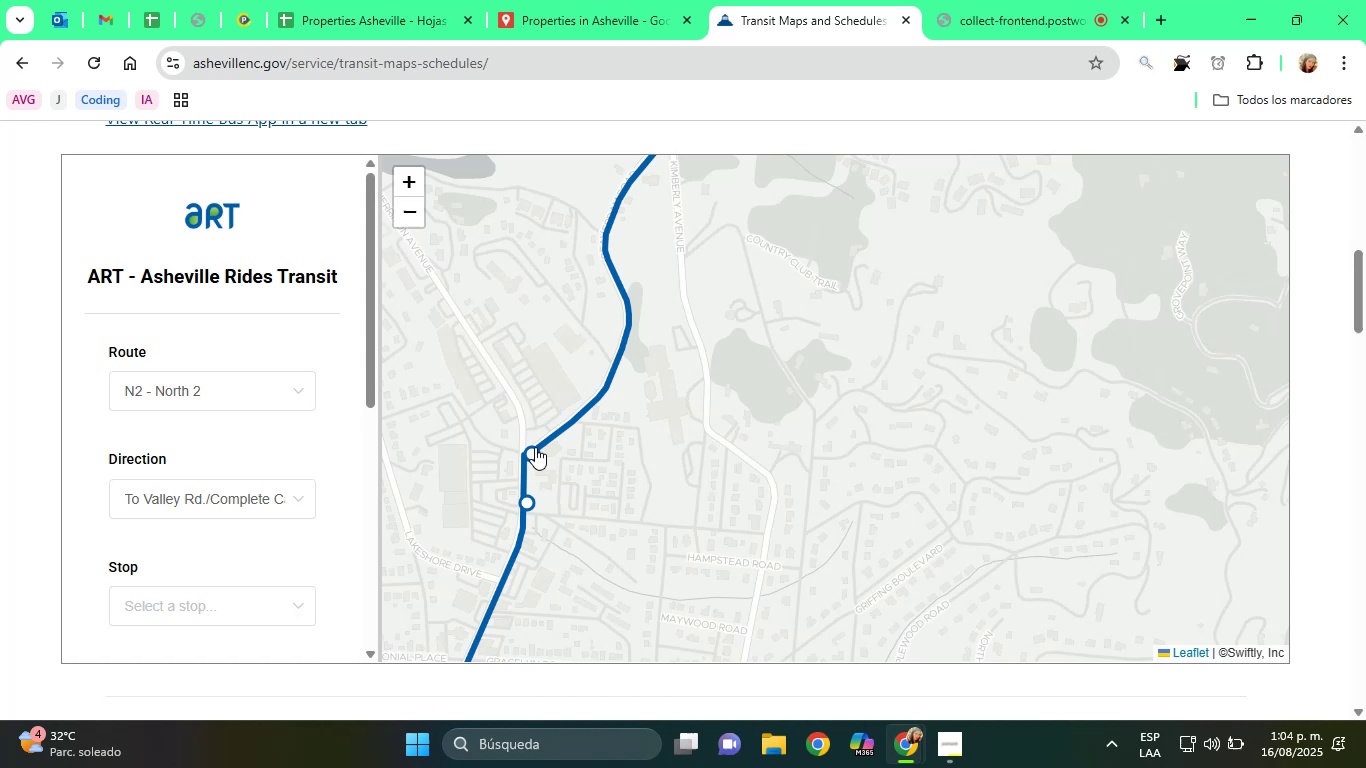 
left_click([535, 454])
 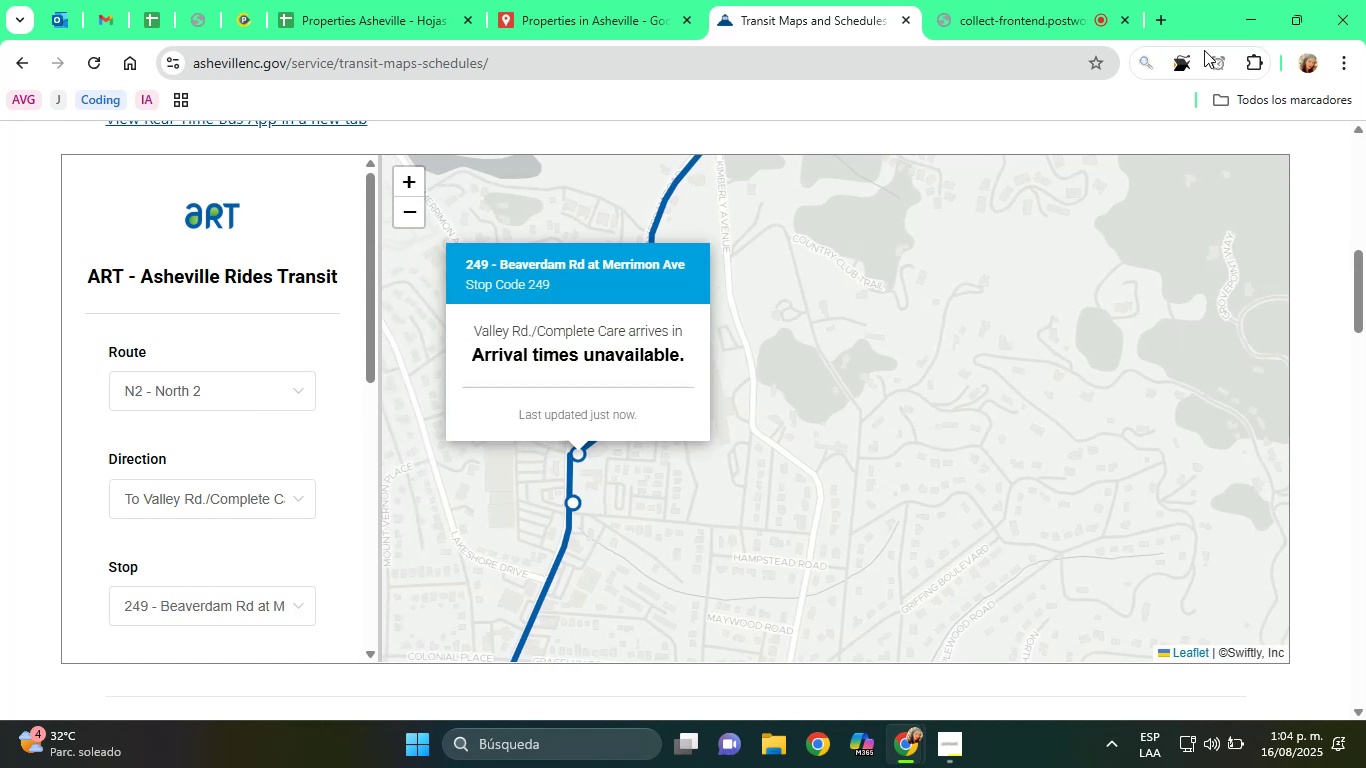 
left_click([1188, 72])
 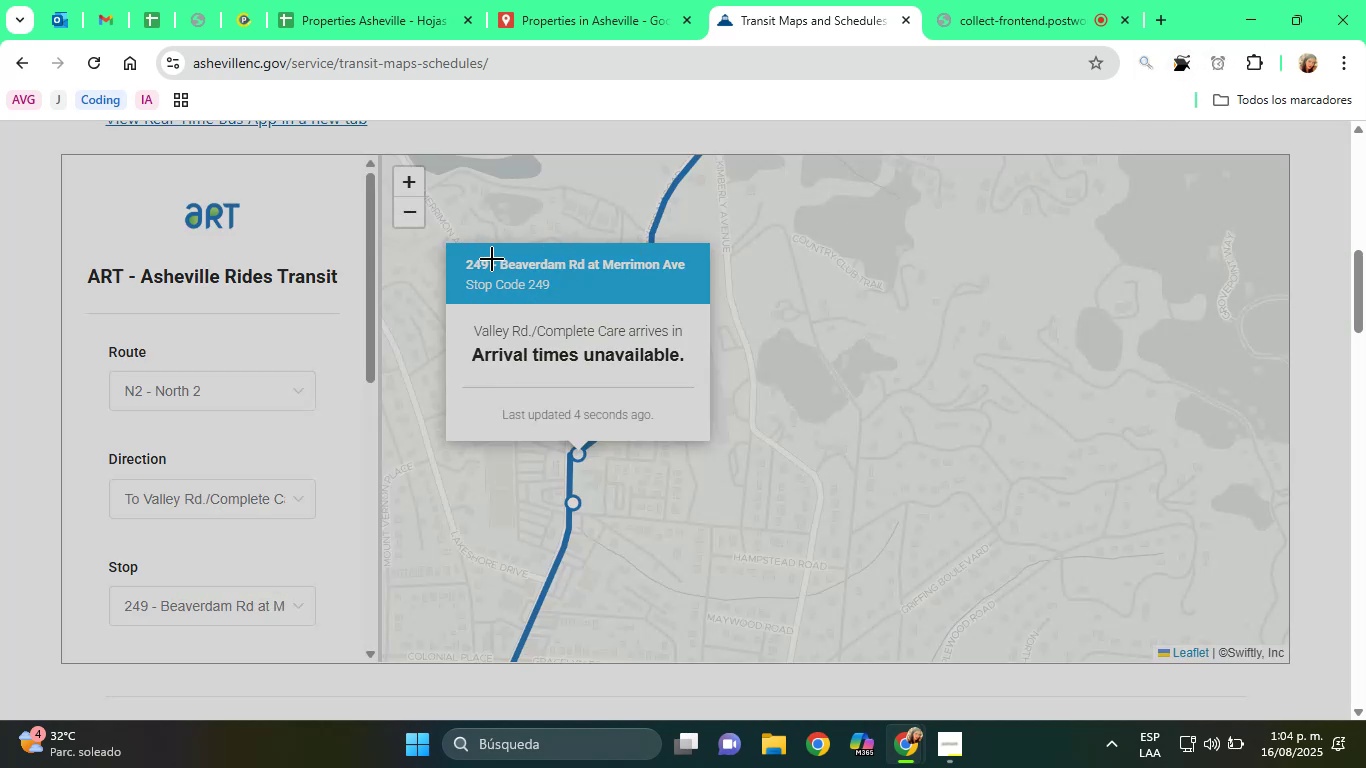 
left_click_drag(start_coordinate=[494, 252], to_coordinate=[697, 279])
 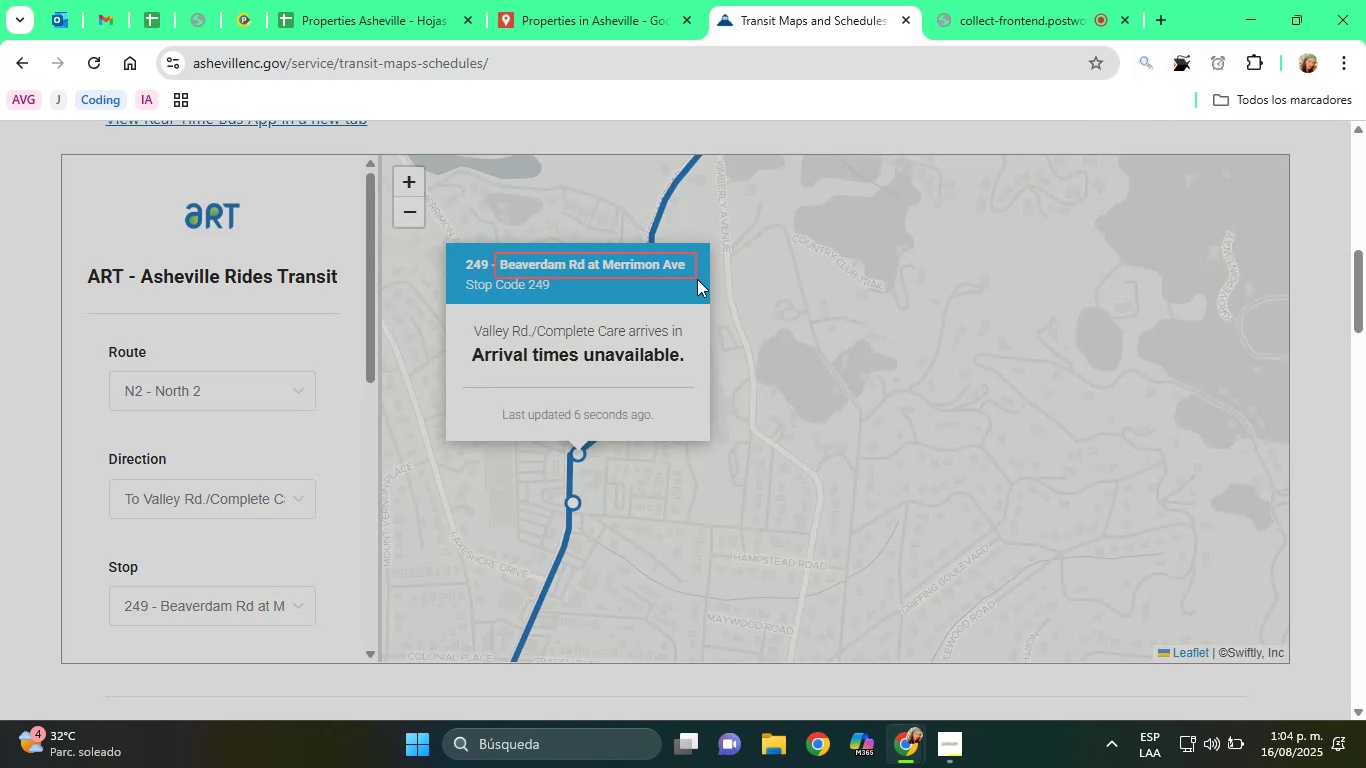 
mouse_move([813, 407])
 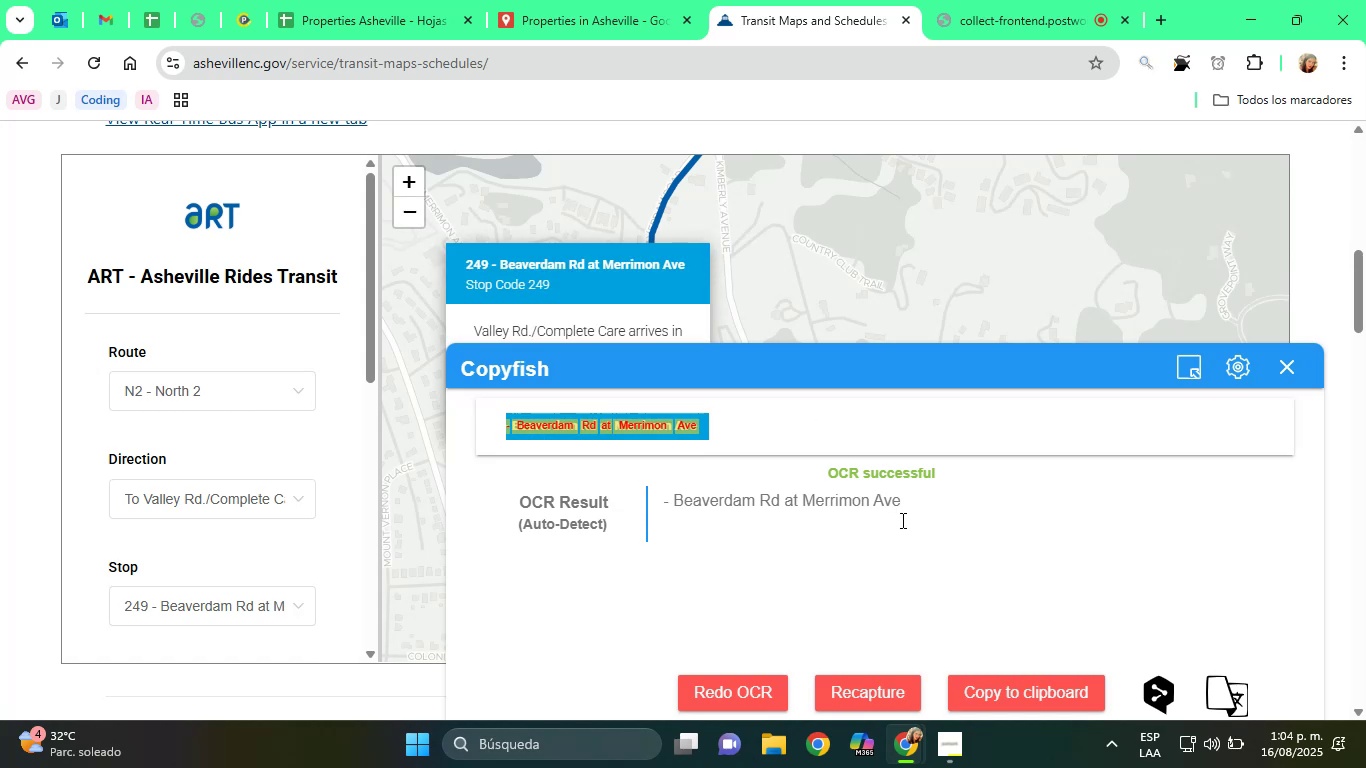 
left_click_drag(start_coordinate=[908, 505], to_coordinate=[672, 503])
 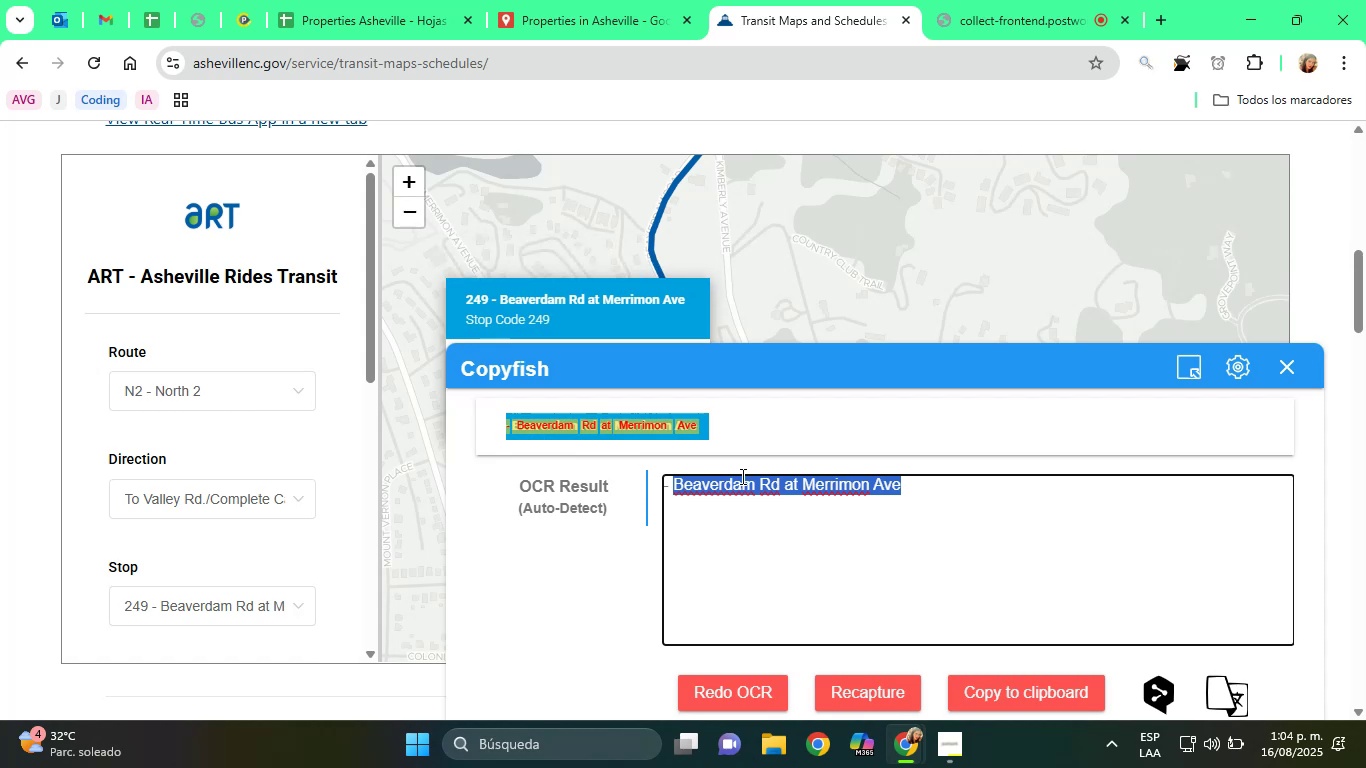 
right_click([742, 475])
 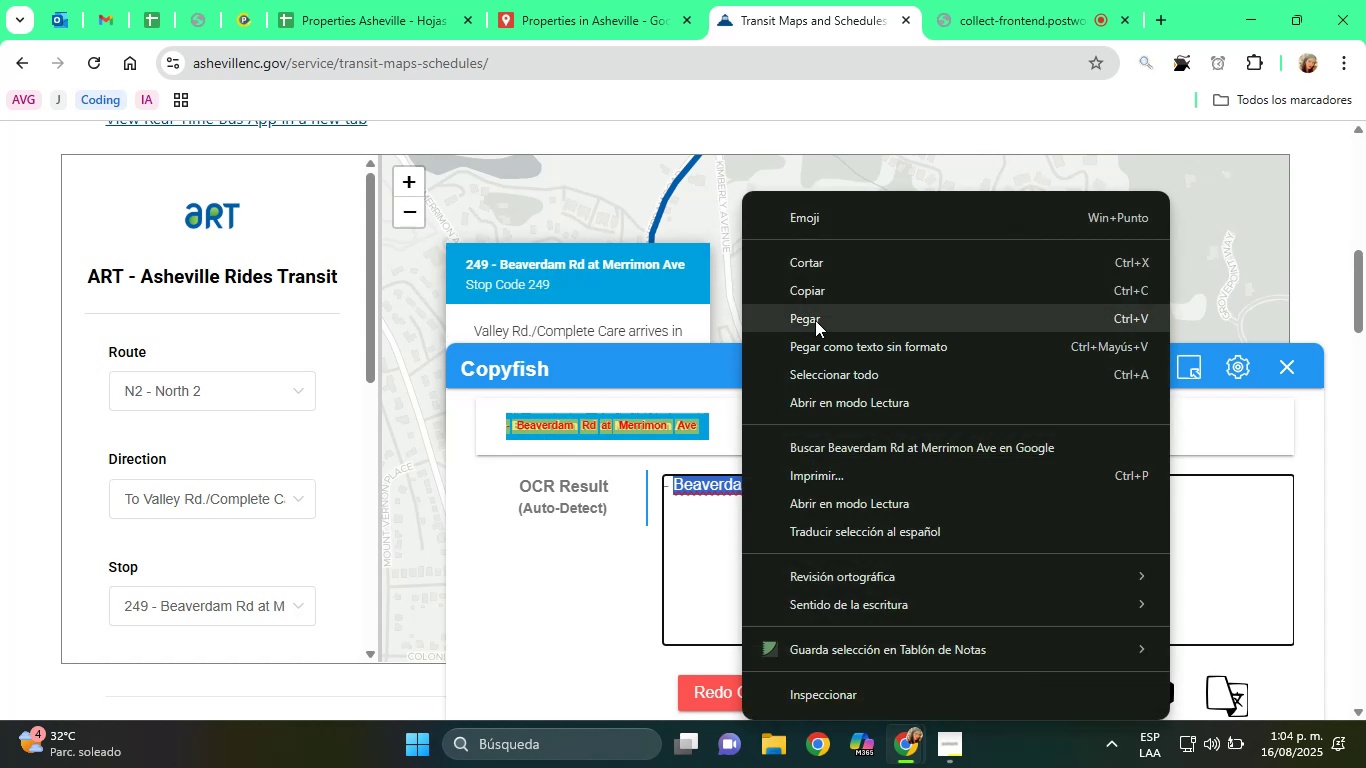 
left_click([820, 291])
 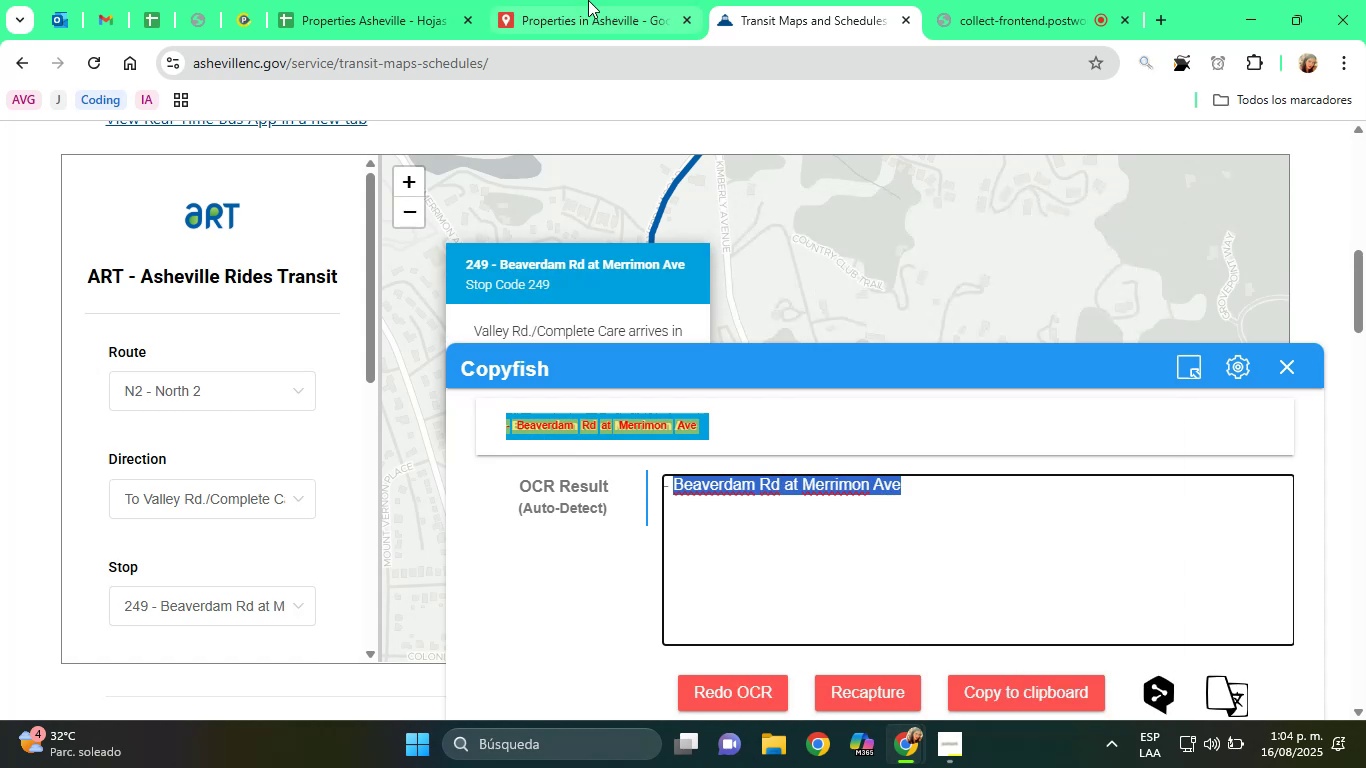 
left_click([570, 0])
 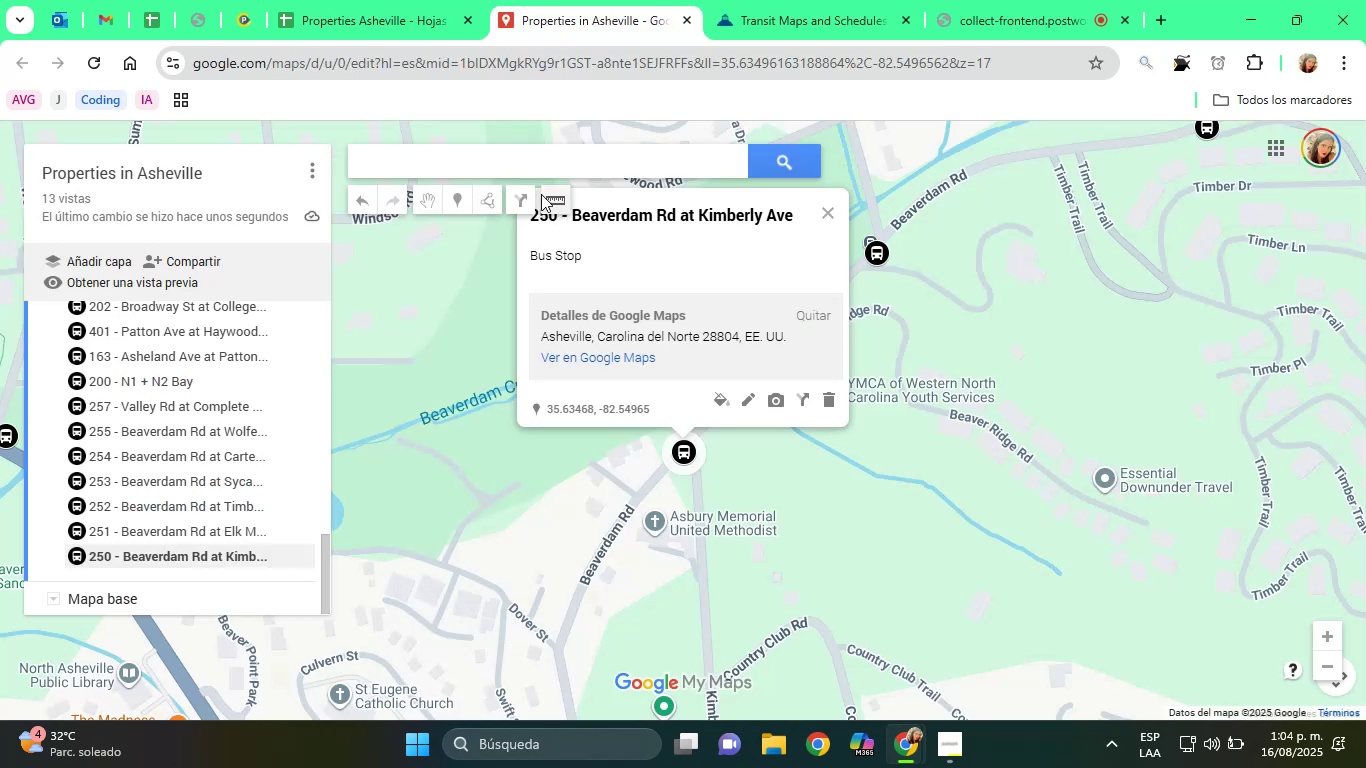 
right_click([497, 163])
 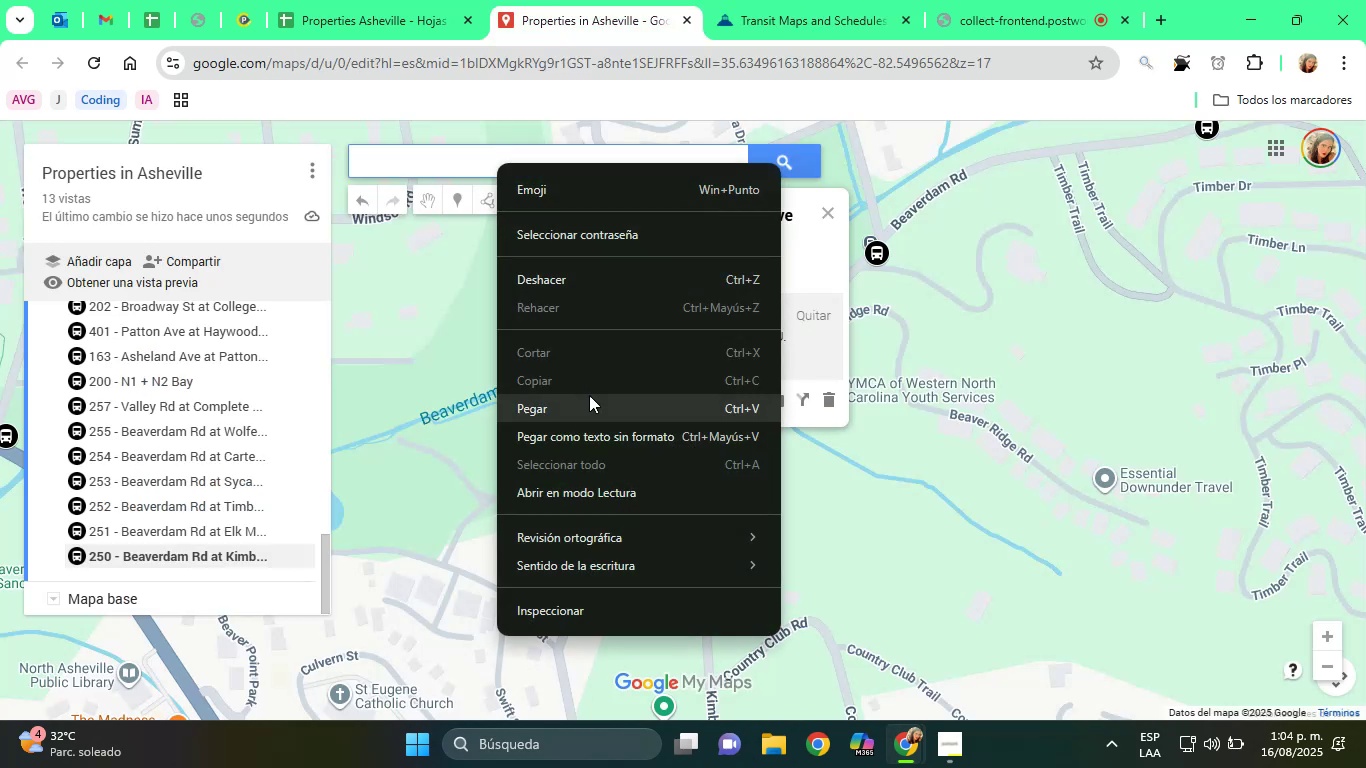 
left_click([590, 405])
 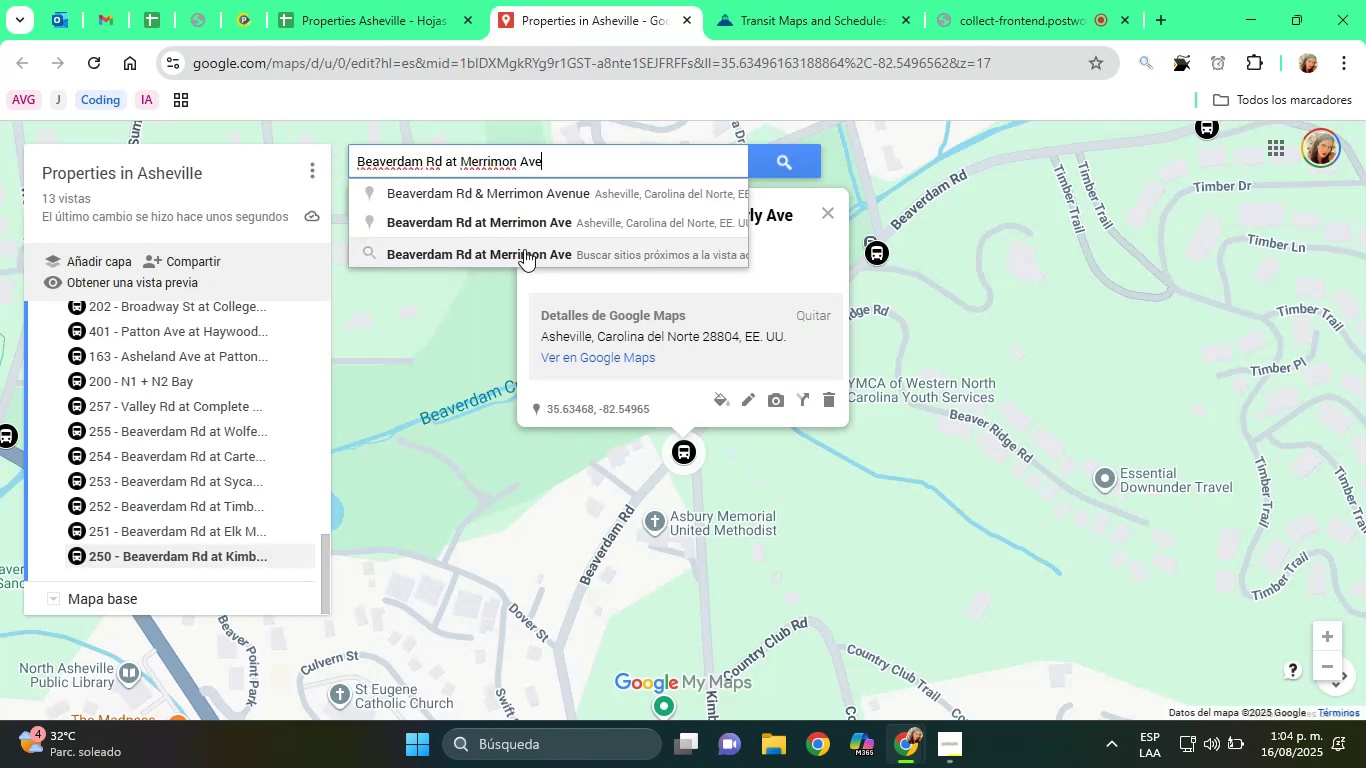 
left_click([507, 218])
 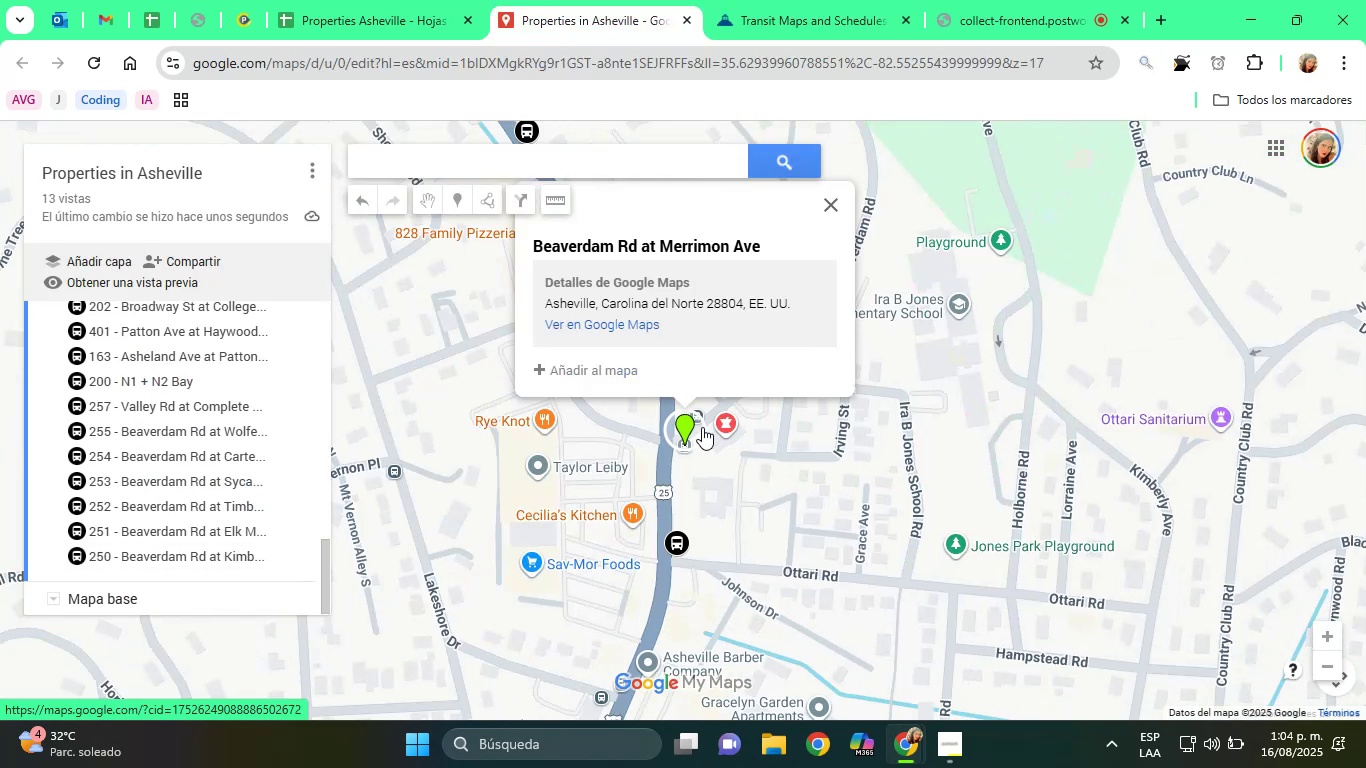 
left_click([621, 367])
 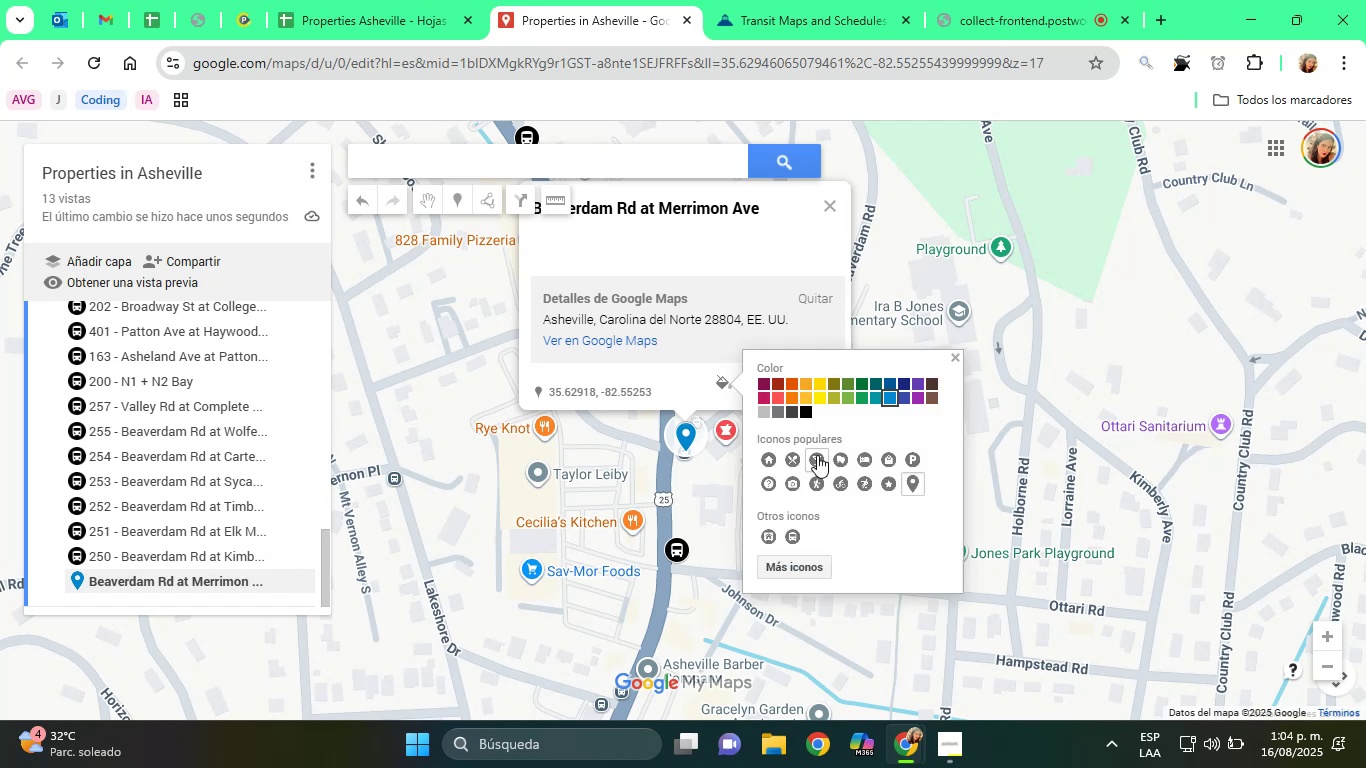 
left_click([806, 412])
 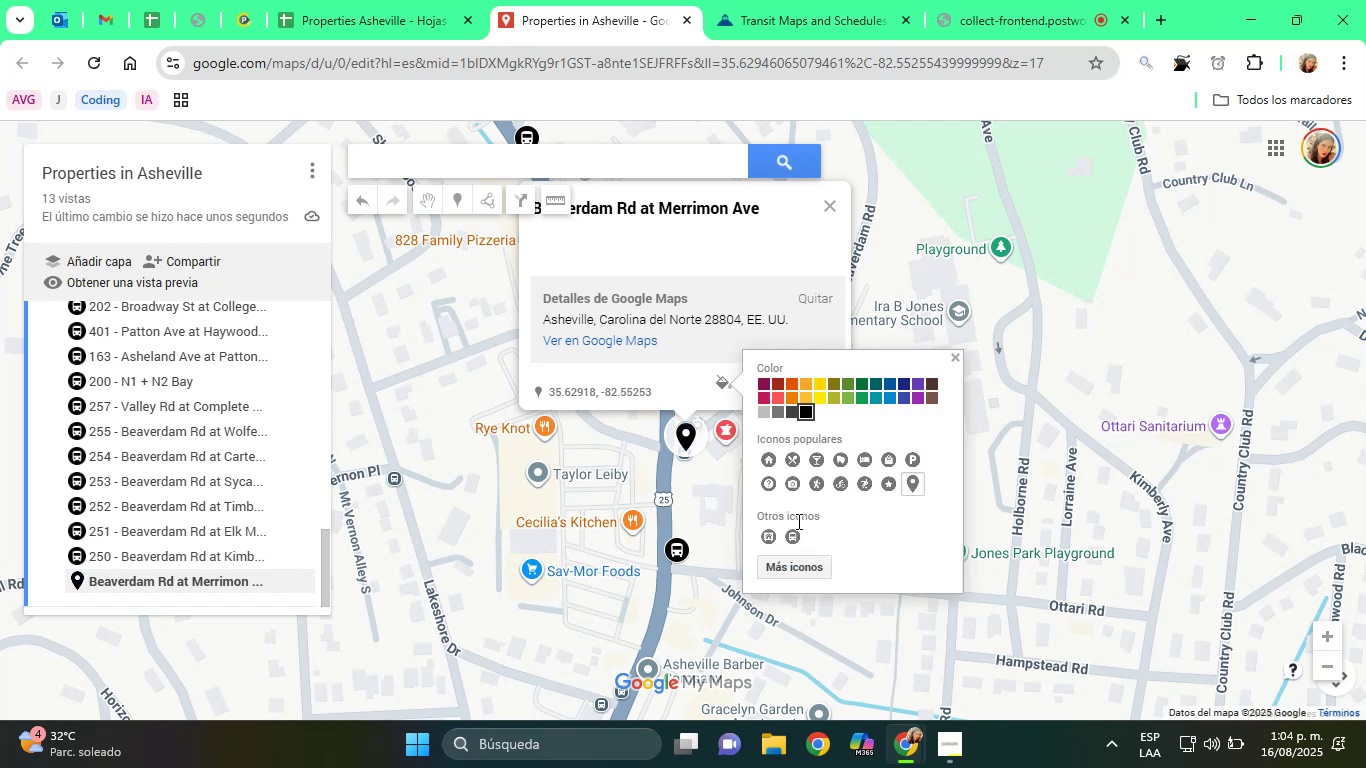 
left_click([796, 532])
 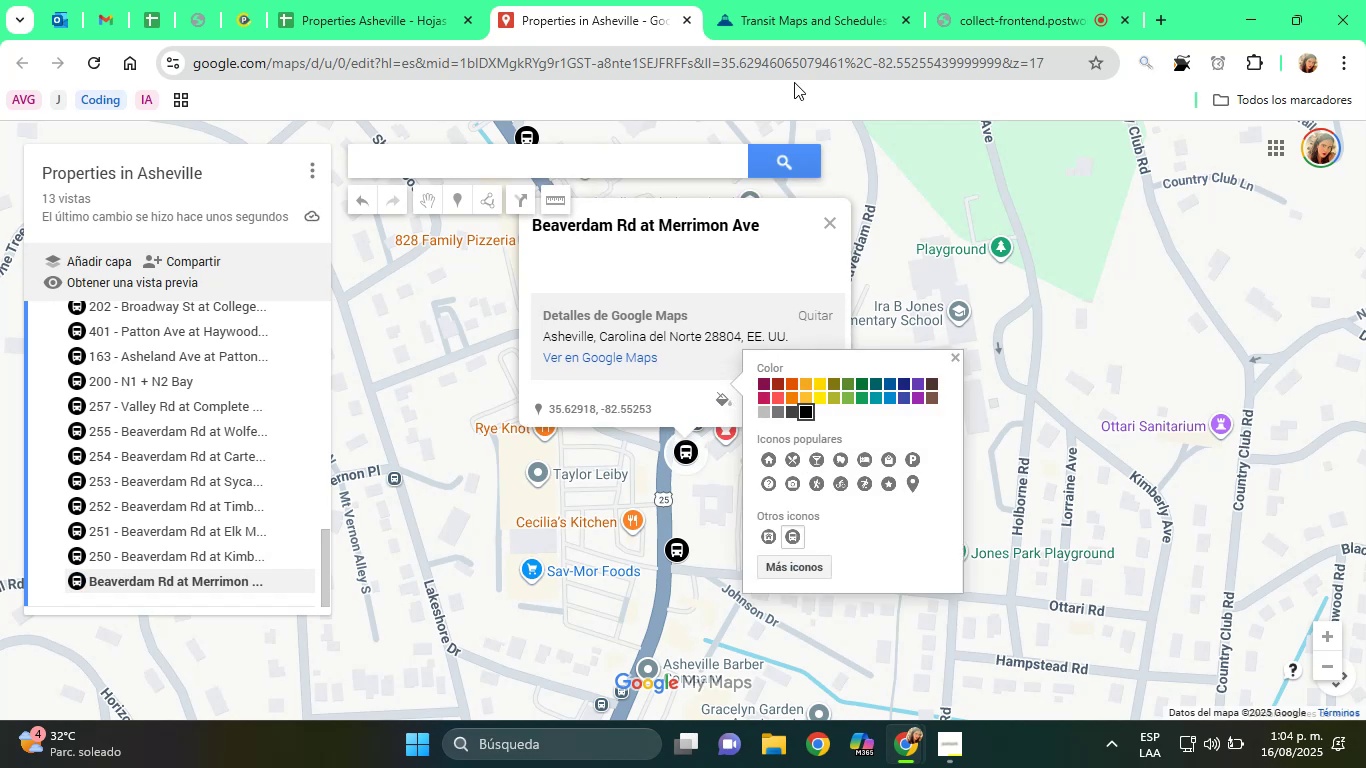 
left_click([768, 0])
 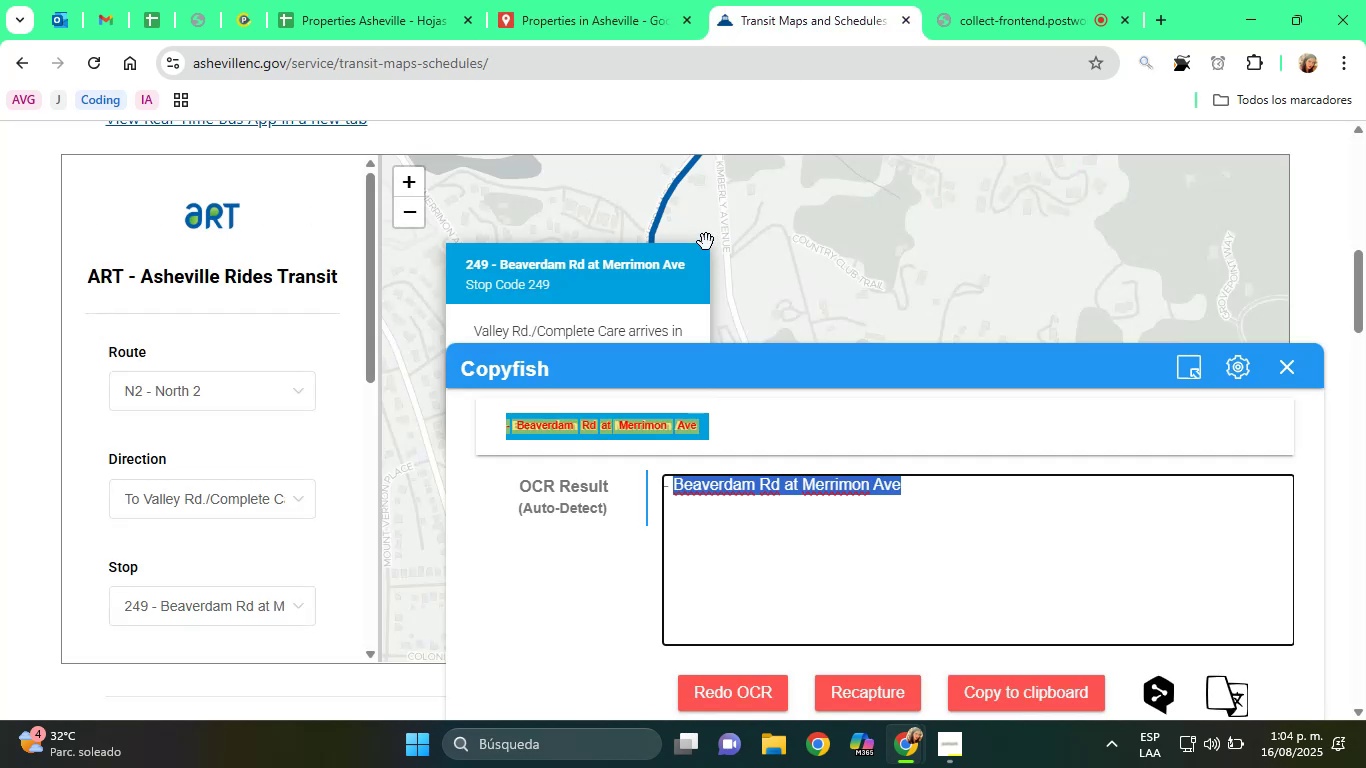 
left_click([573, 0])
 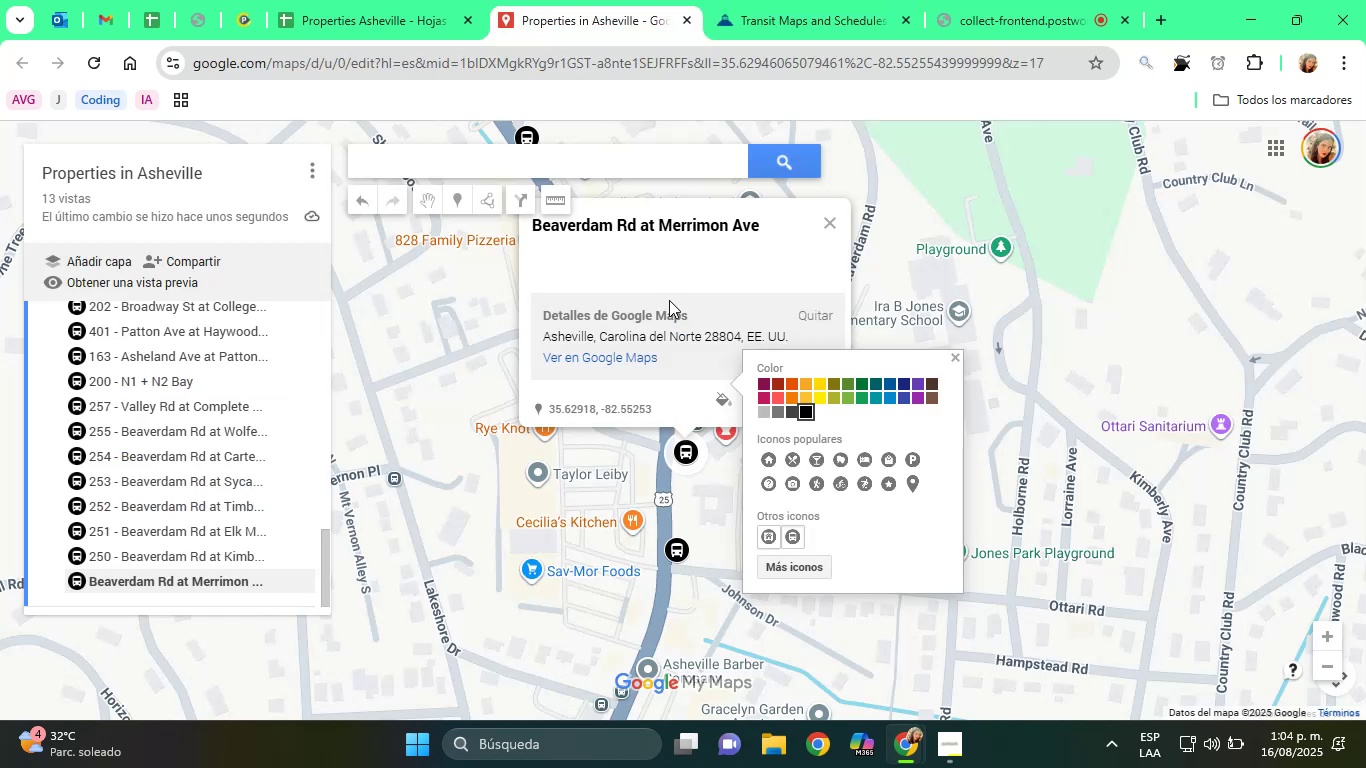 
left_click([655, 242])
 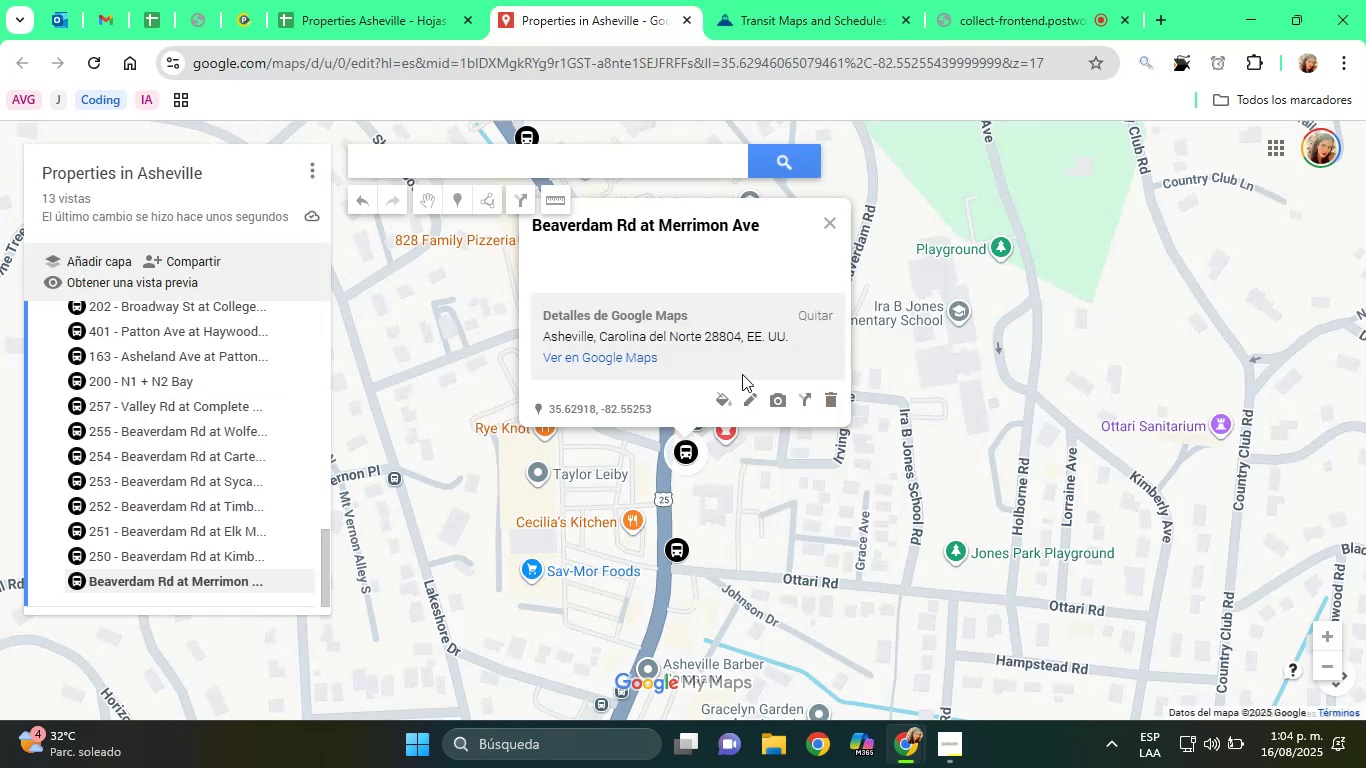 
left_click([748, 397])
 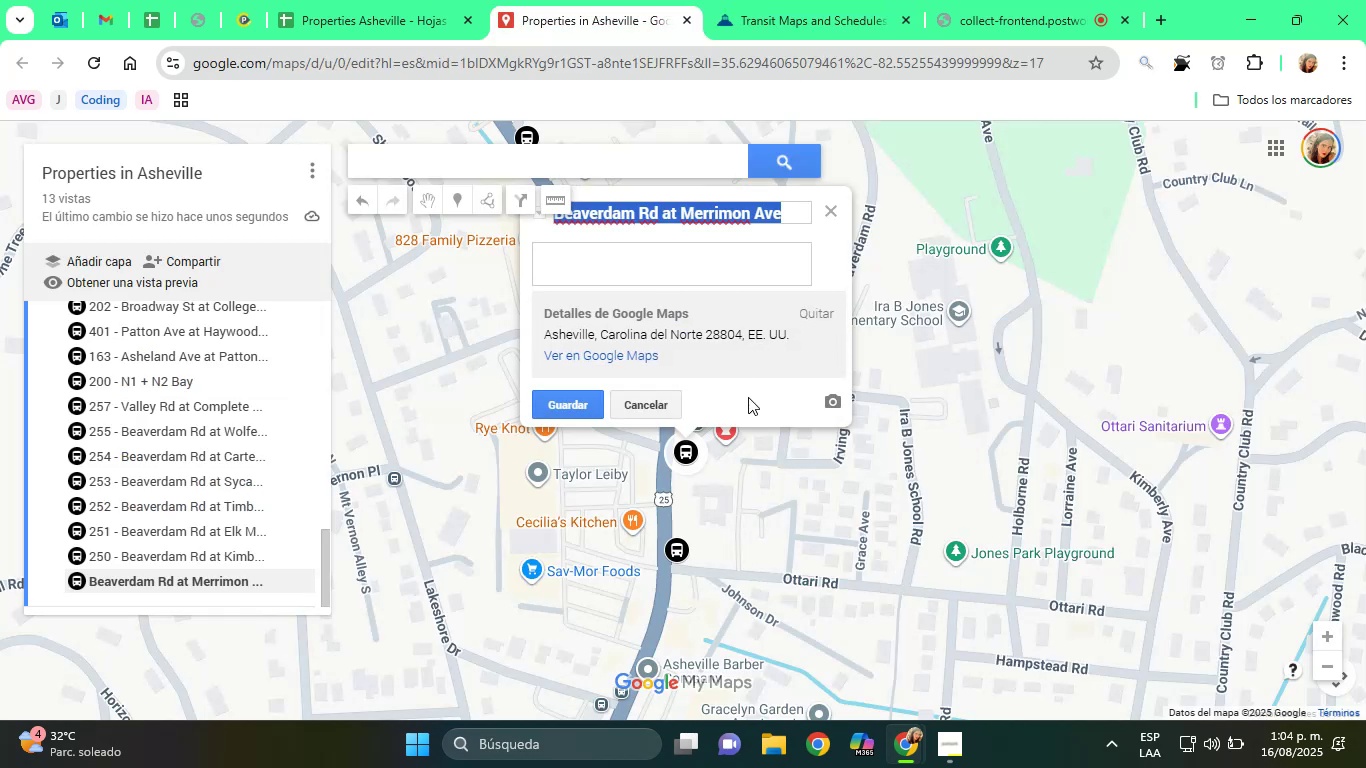 
type([Home]249  )
key(Backspace)
type(- )
 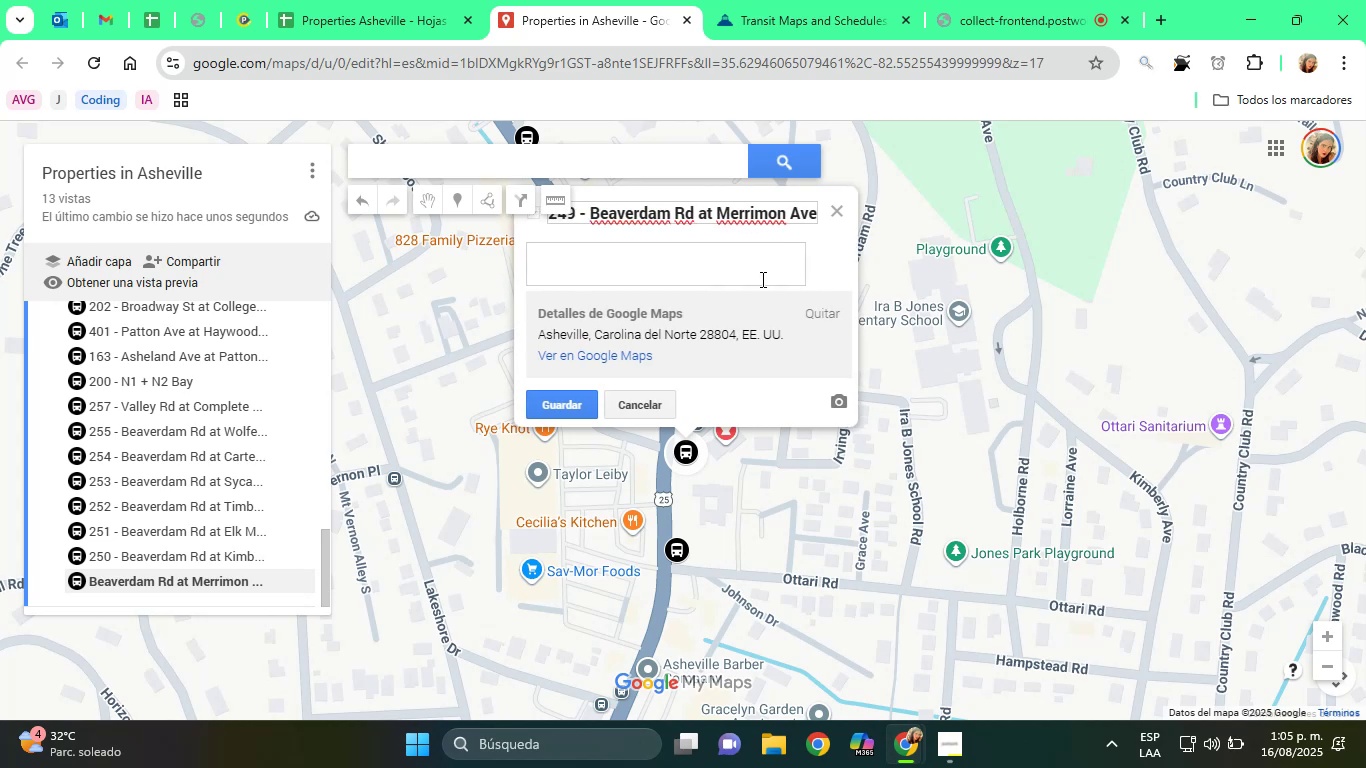 
mouse_move([1365, 12])
 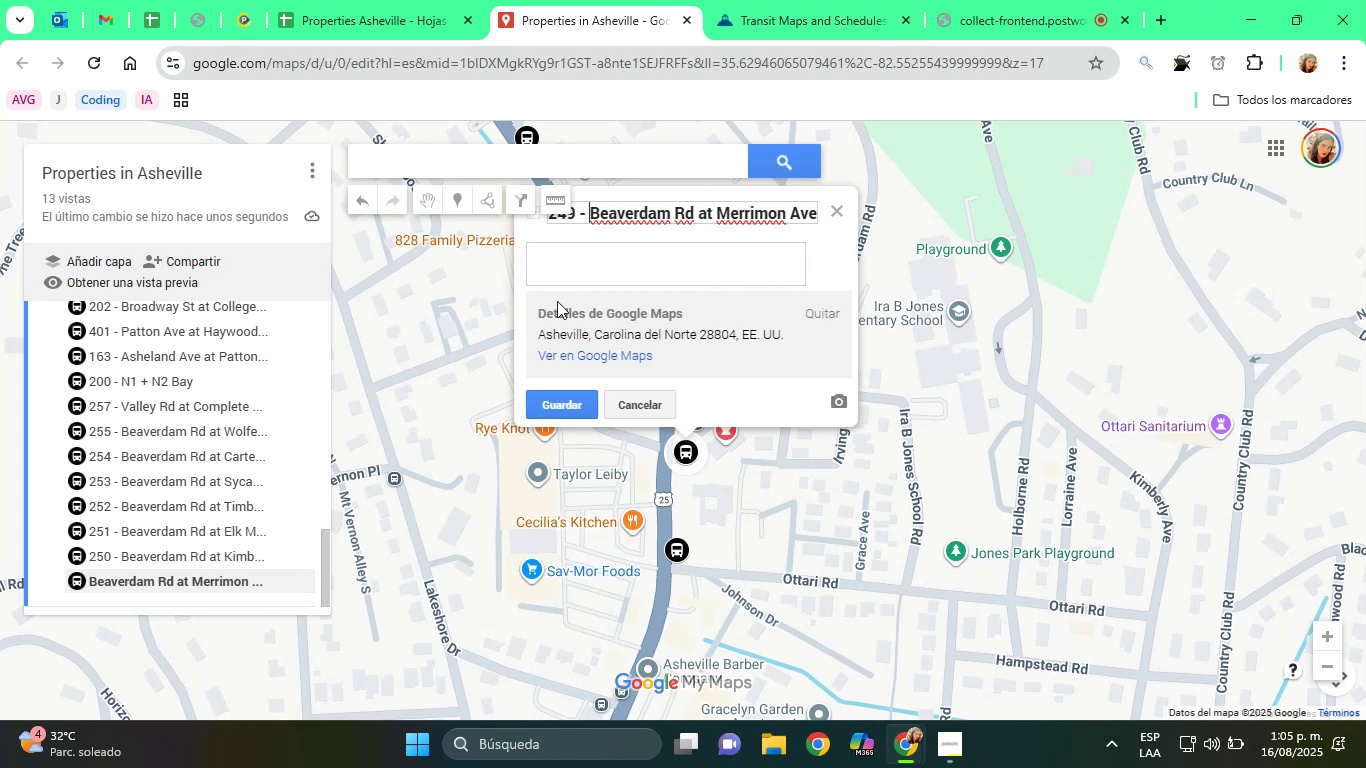 
left_click([656, 256])
 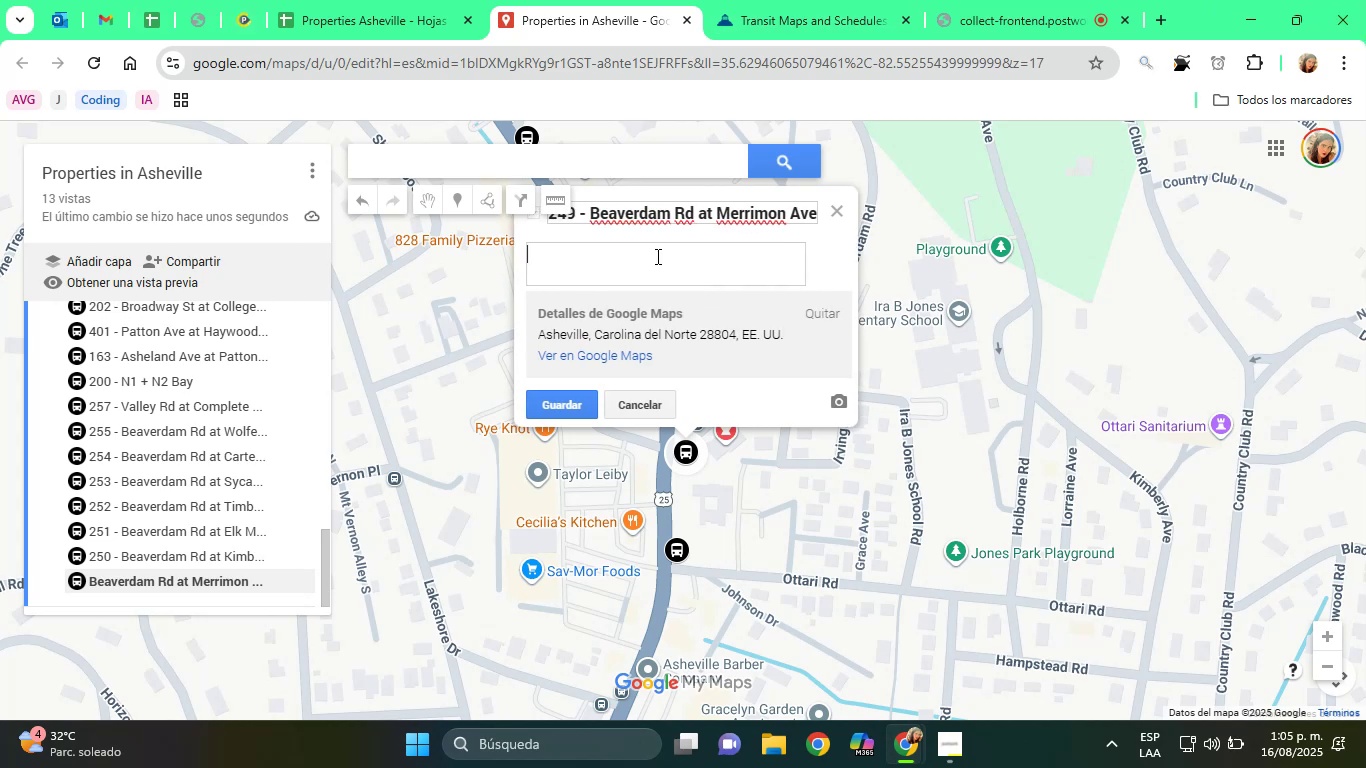 
type(Bus Stop)
 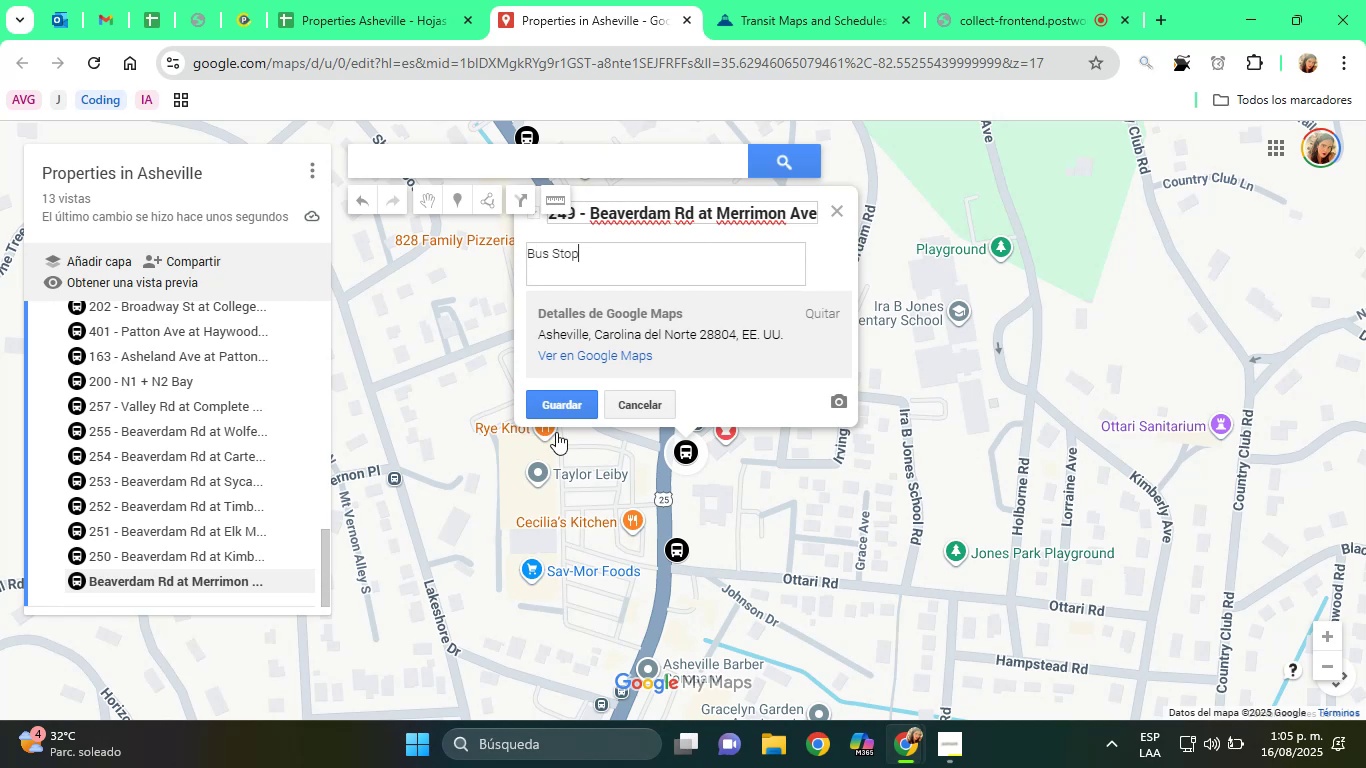 
left_click([556, 409])
 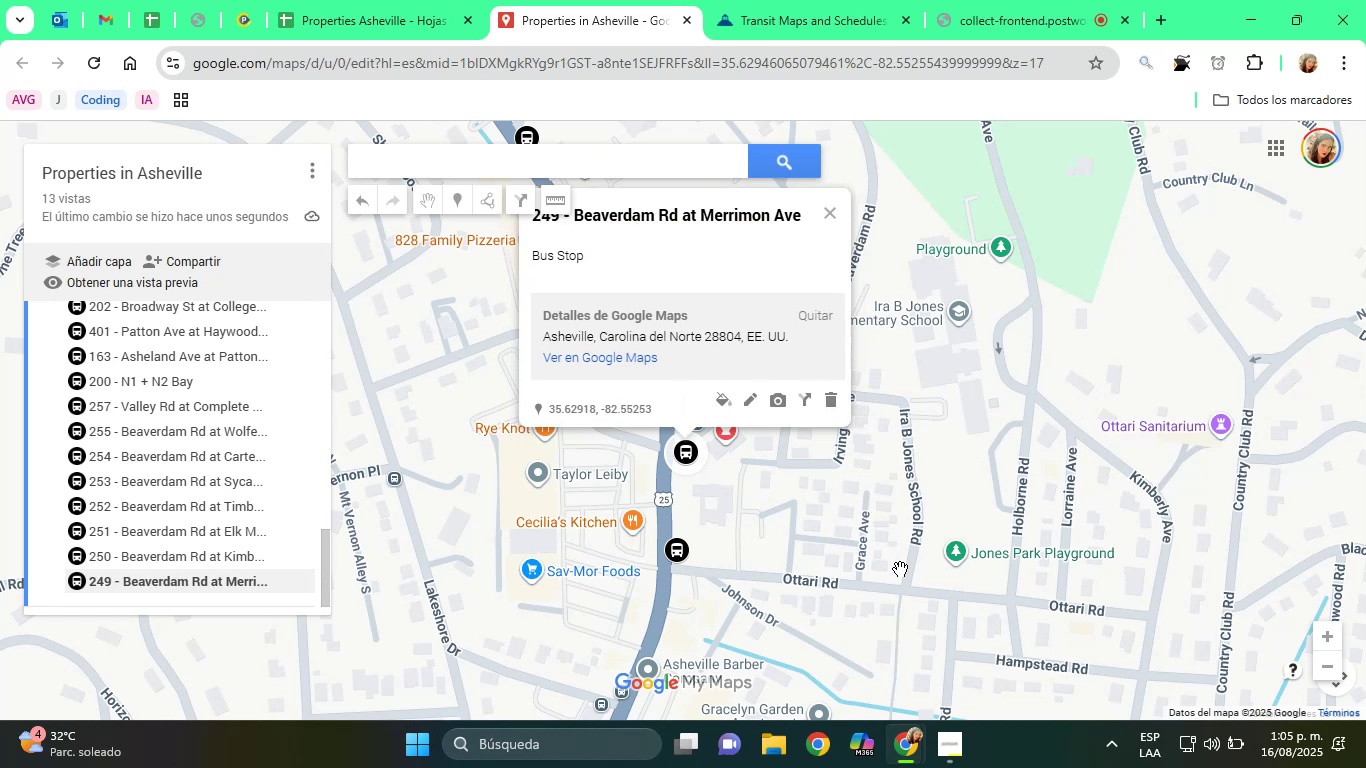 
left_click([800, 0])
 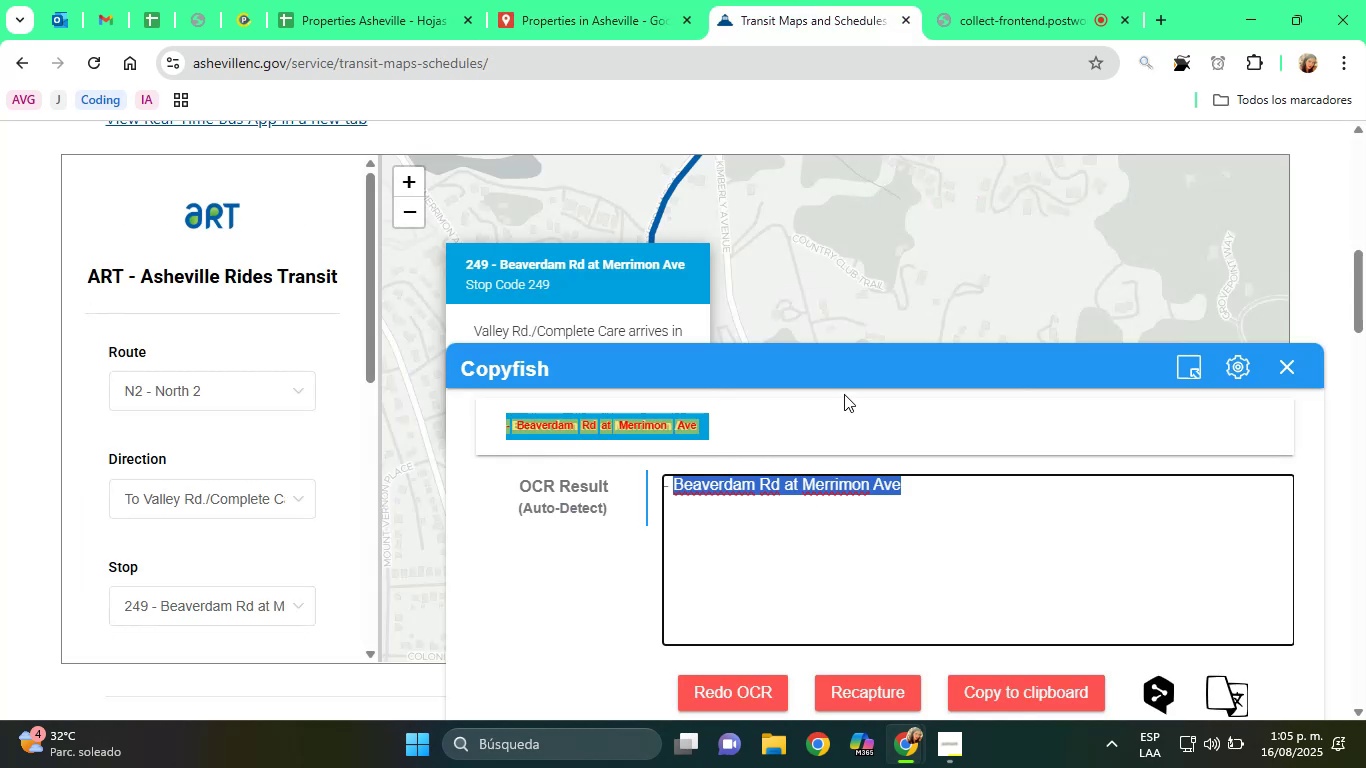 
left_click([852, 266])
 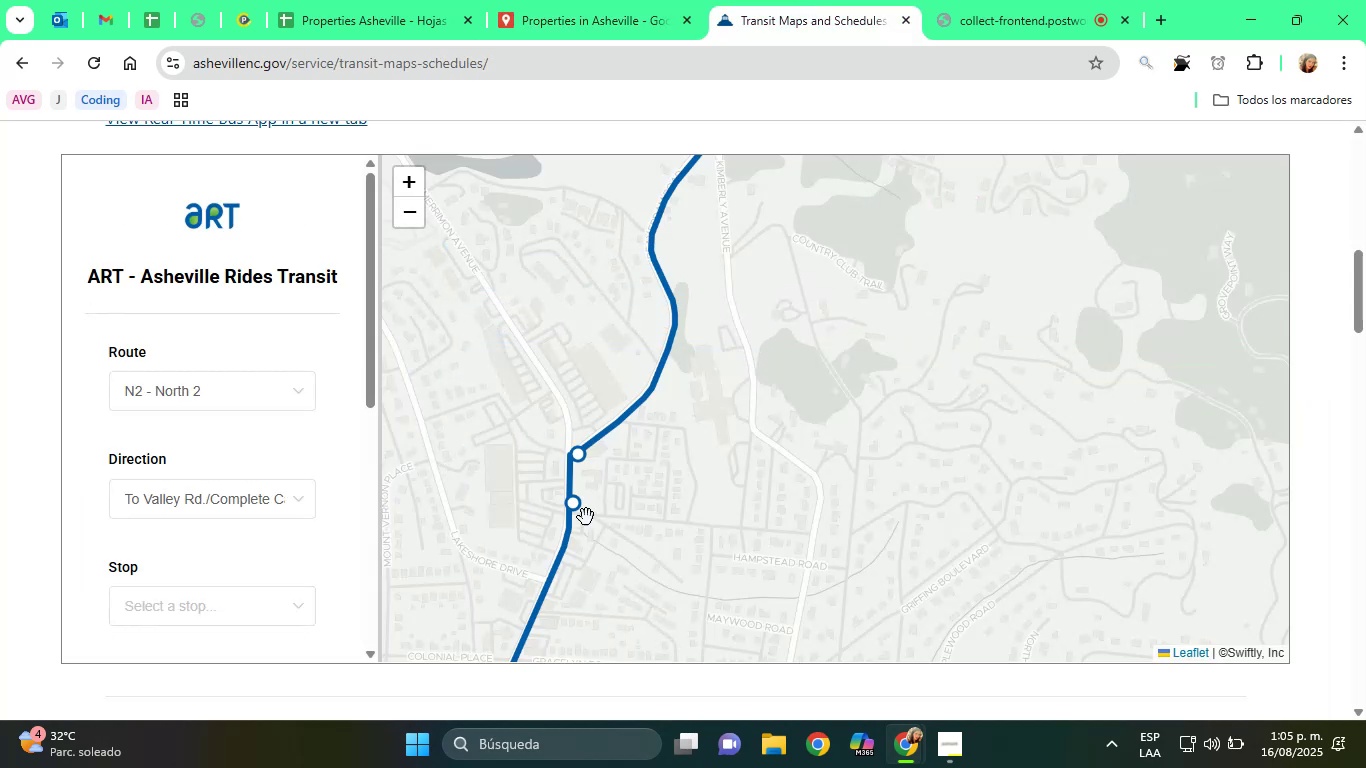 
left_click([566, 505])
 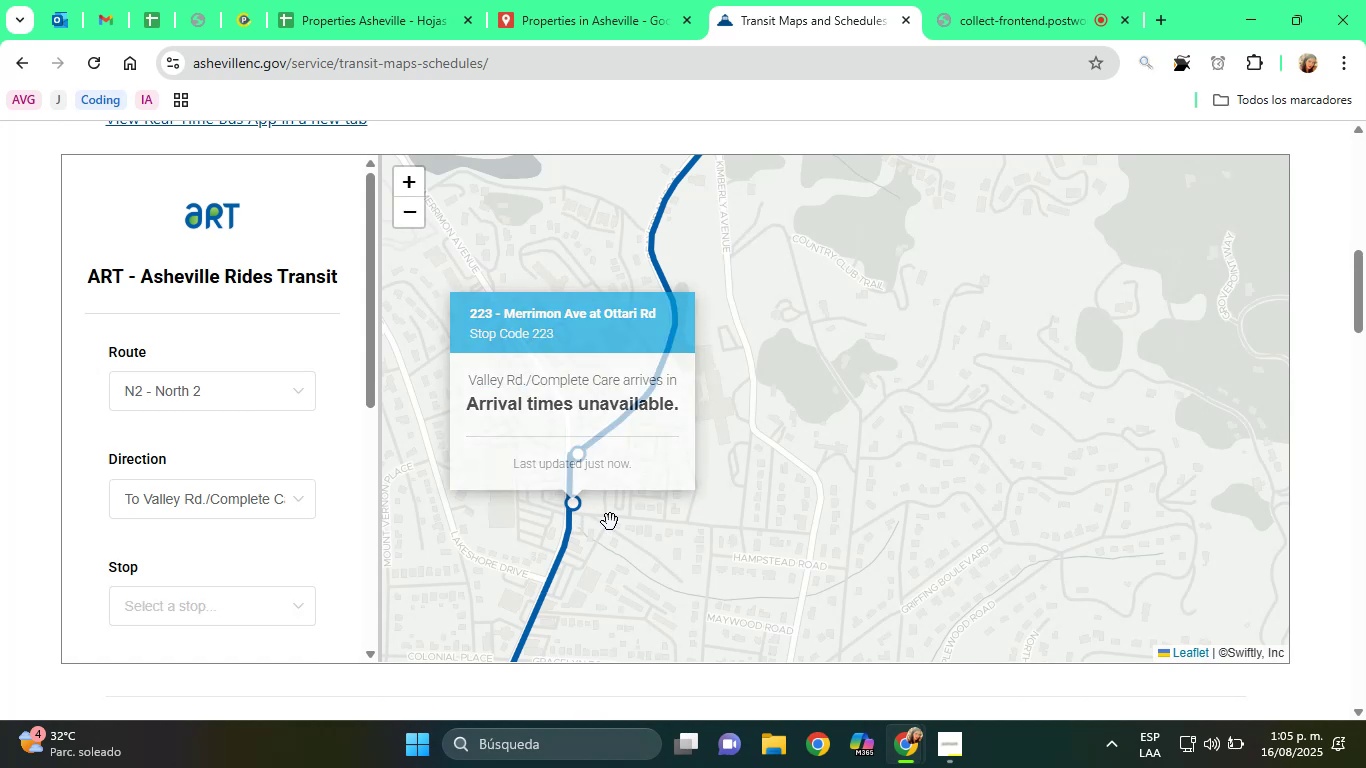 
scroll: coordinate [613, 515], scroll_direction: up, amount: 2.0
 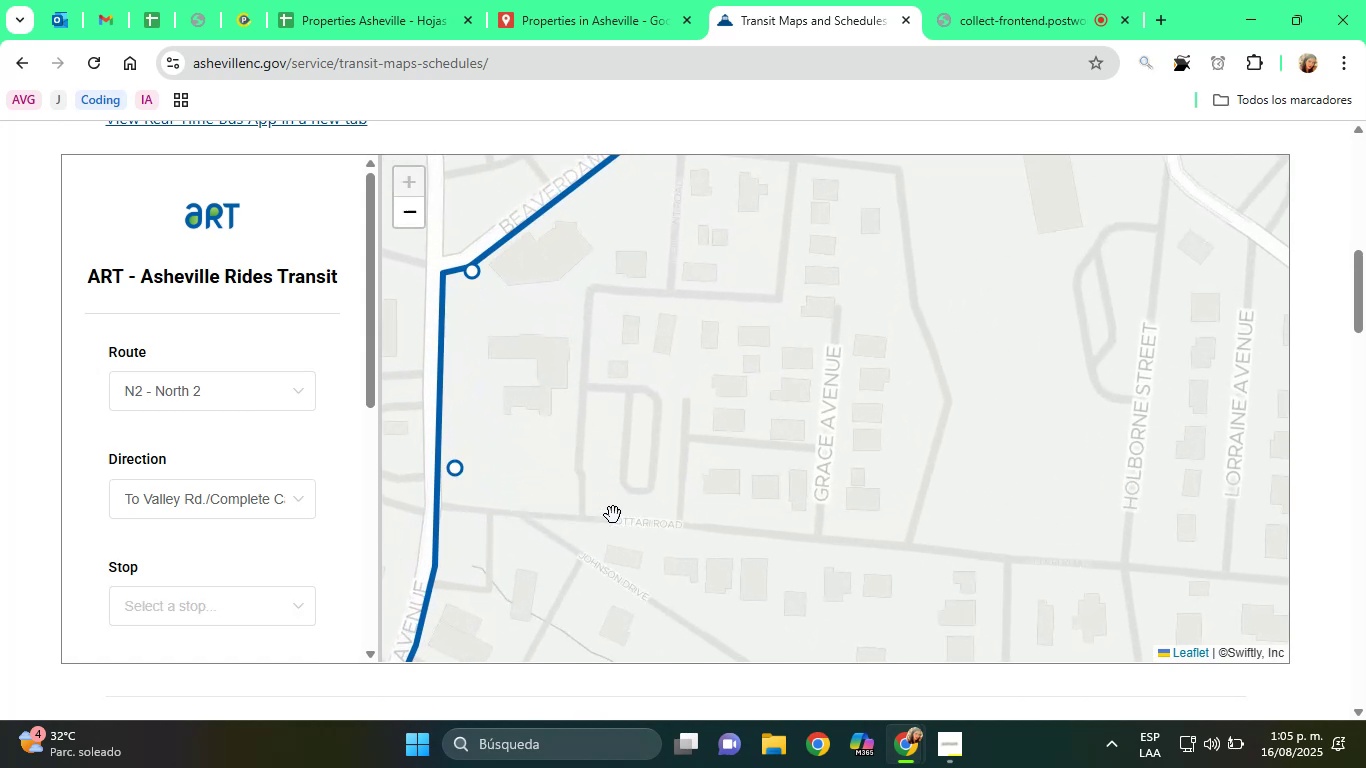 
left_click_drag(start_coordinate=[613, 515], to_coordinate=[709, 516])
 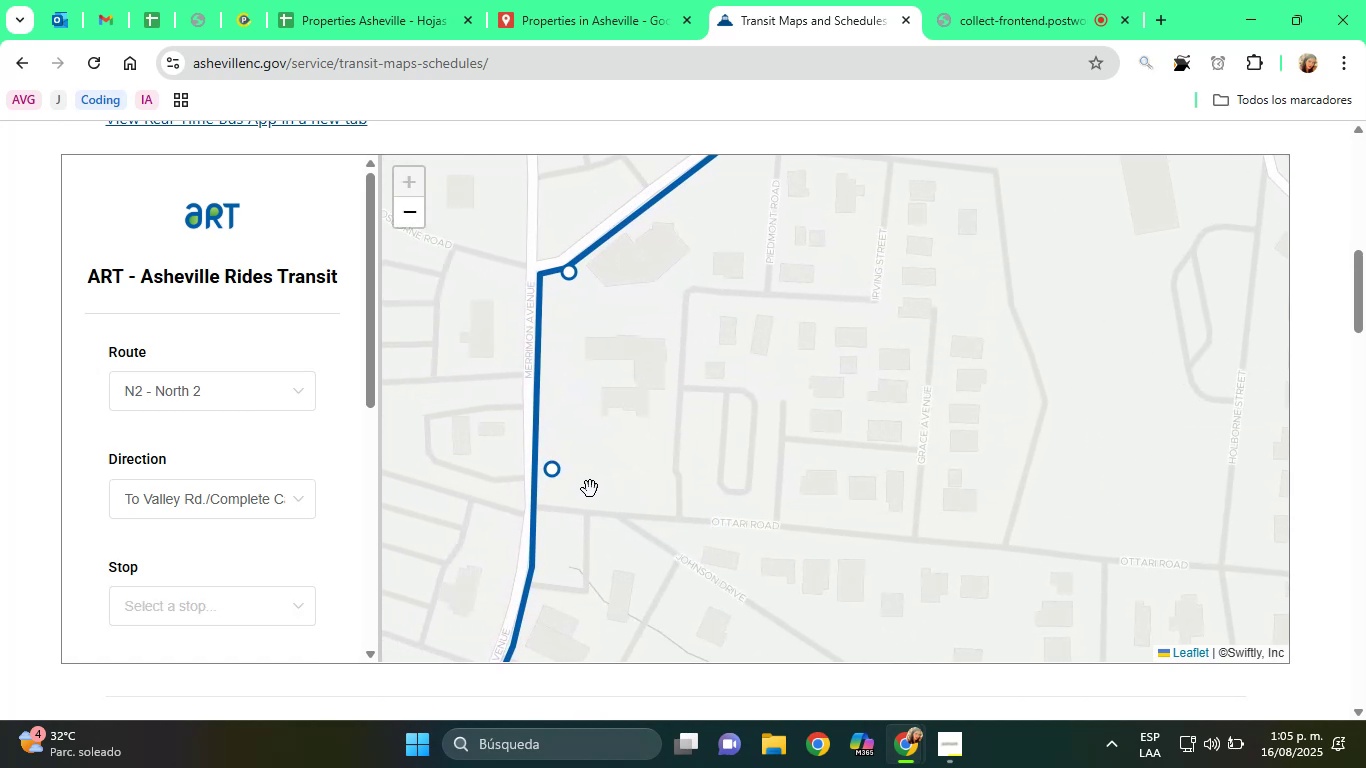 
scroll: coordinate [558, 484], scroll_direction: down, amount: 3.0
 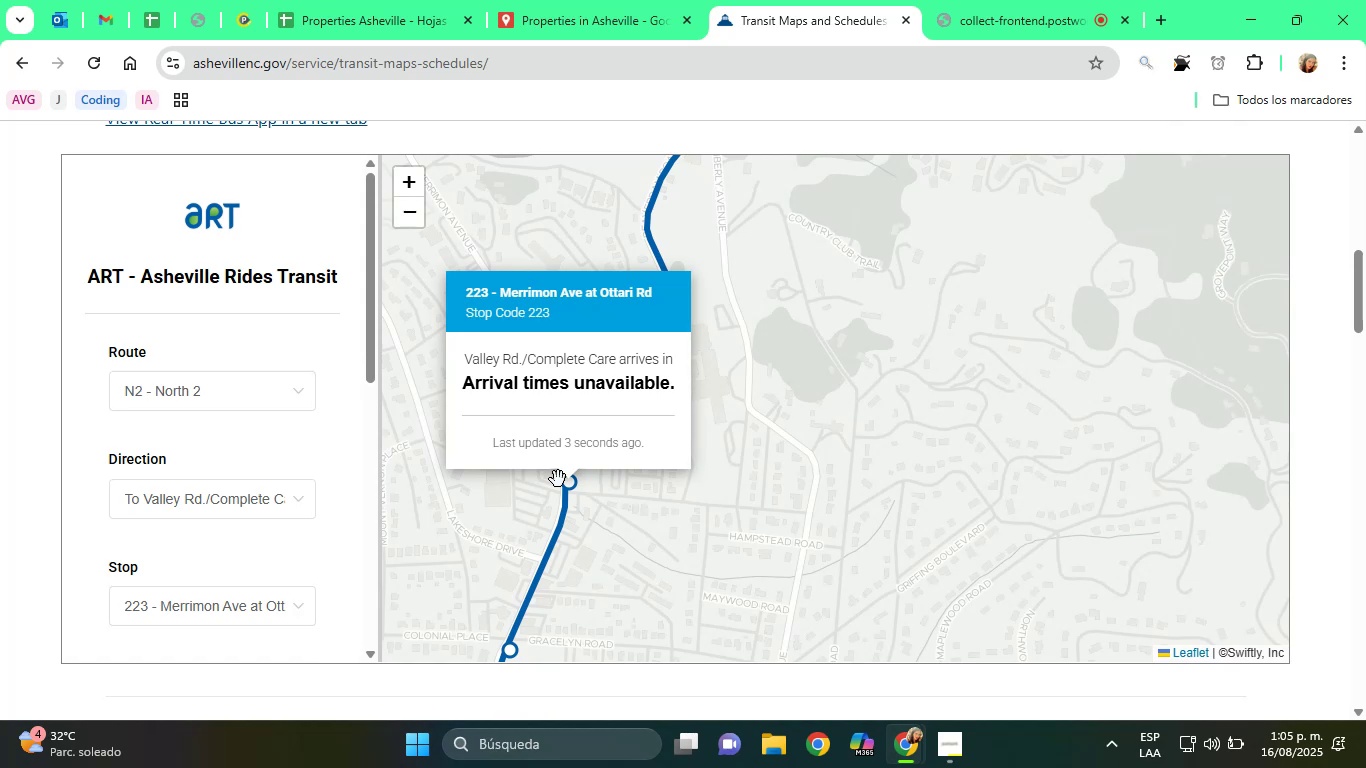 
wait(9.6)
 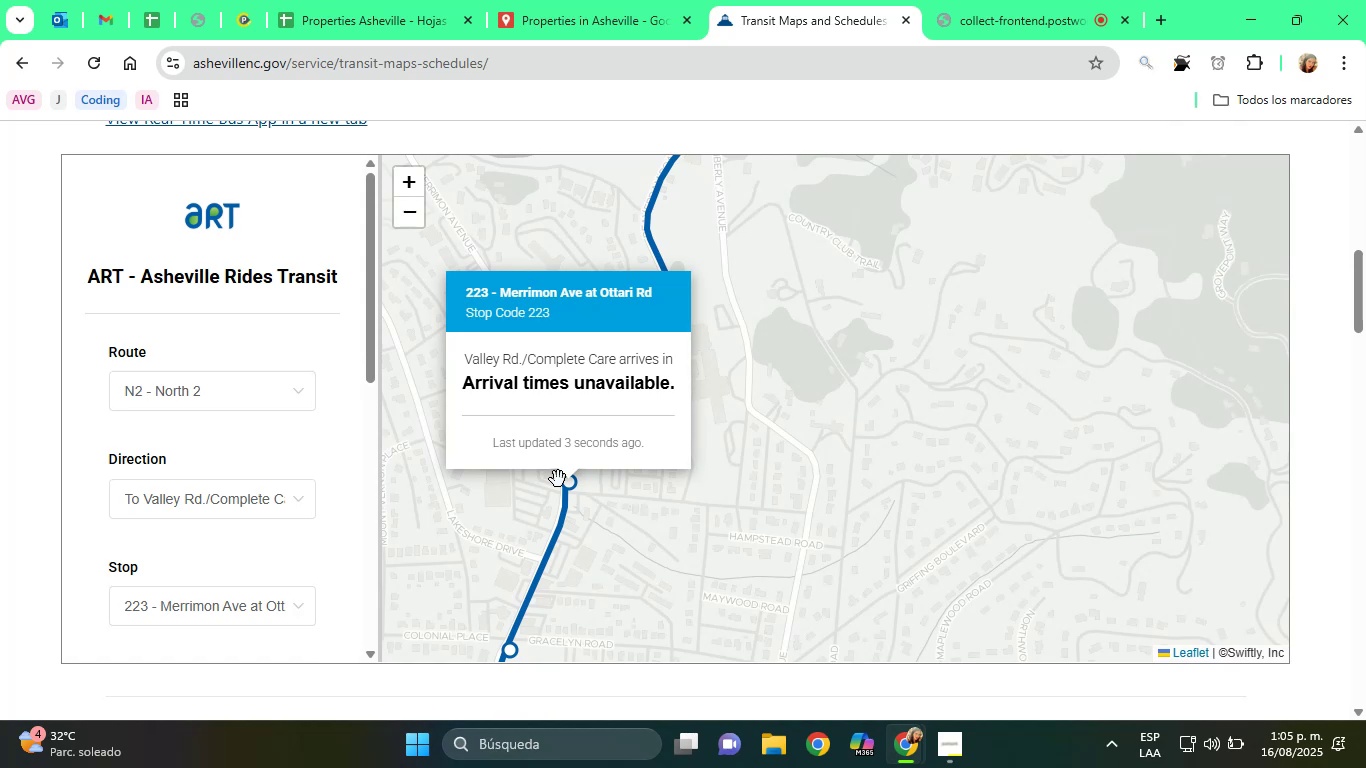 
left_click([583, 0])
 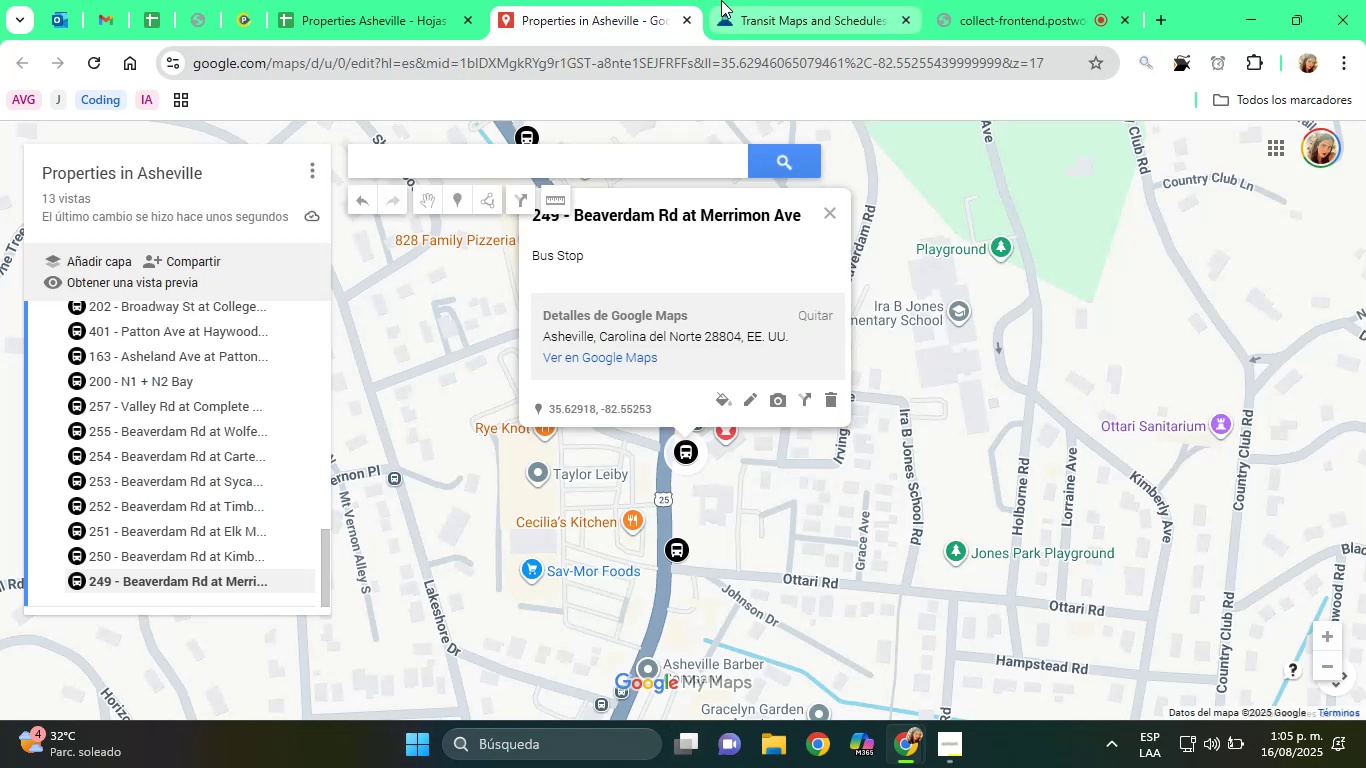 
left_click([795, 260])
 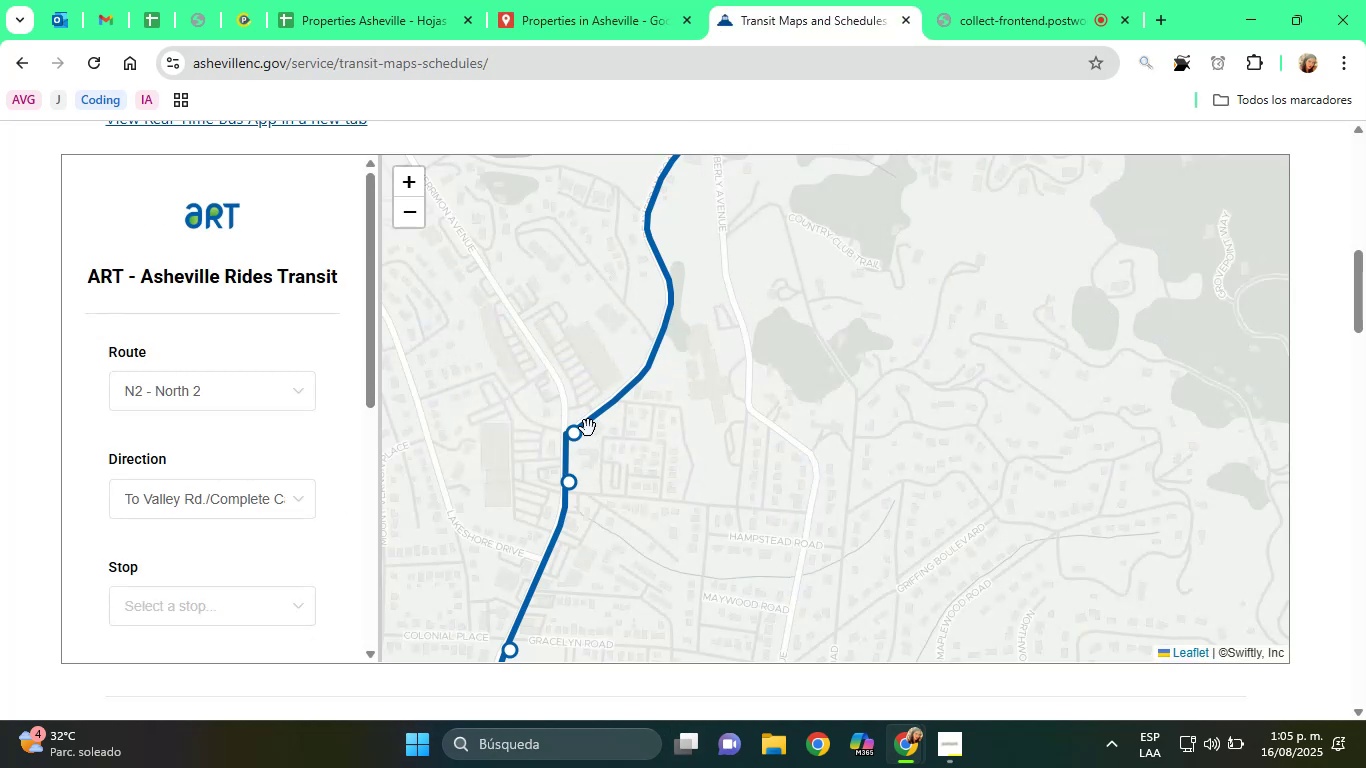 
left_click([582, 436])
 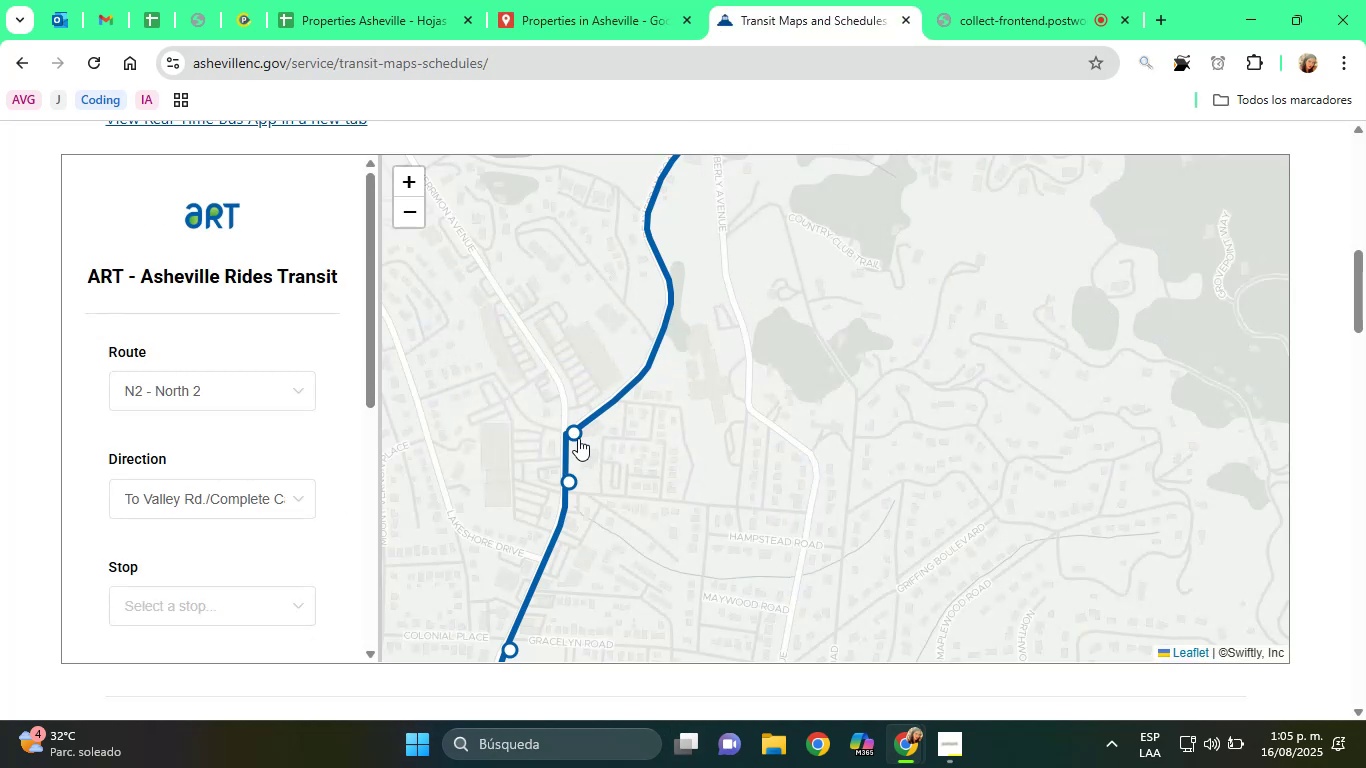 
left_click([574, 441])
 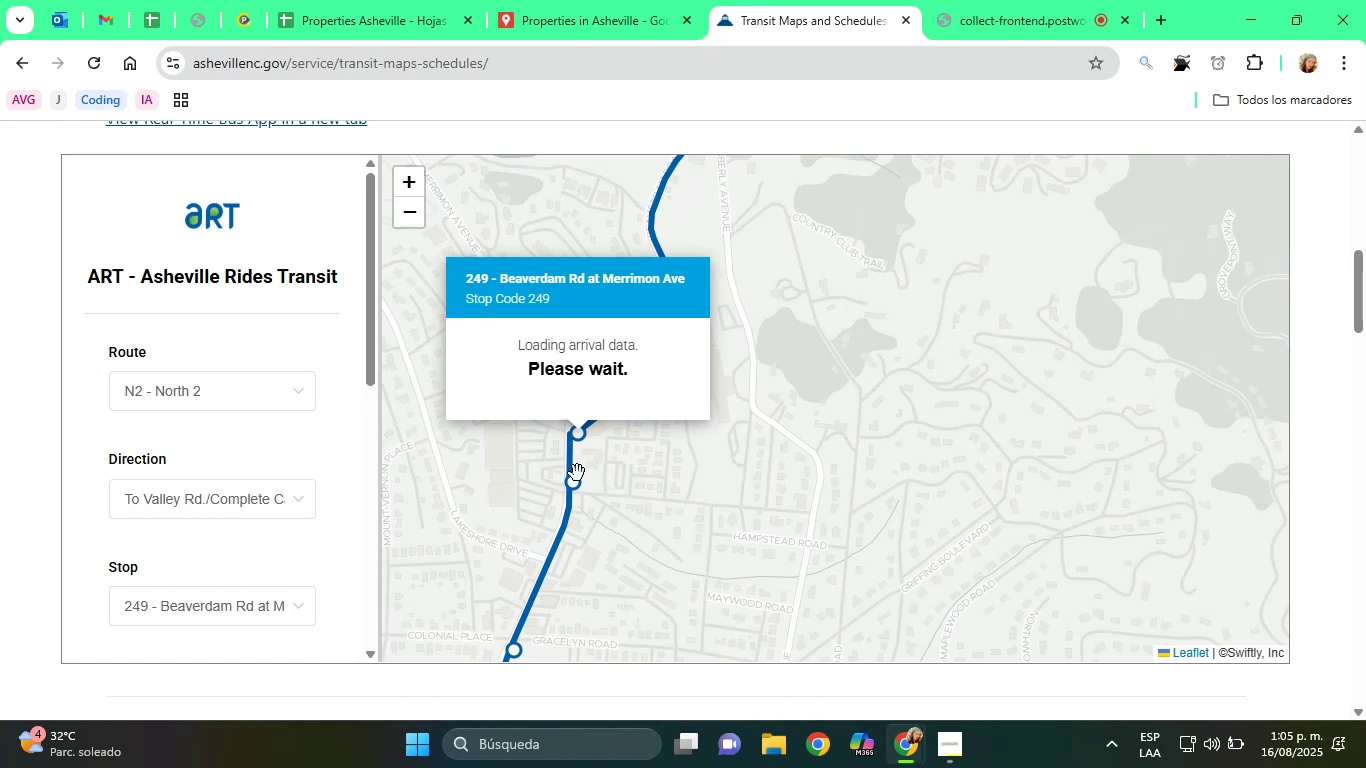 
left_click([574, 483])
 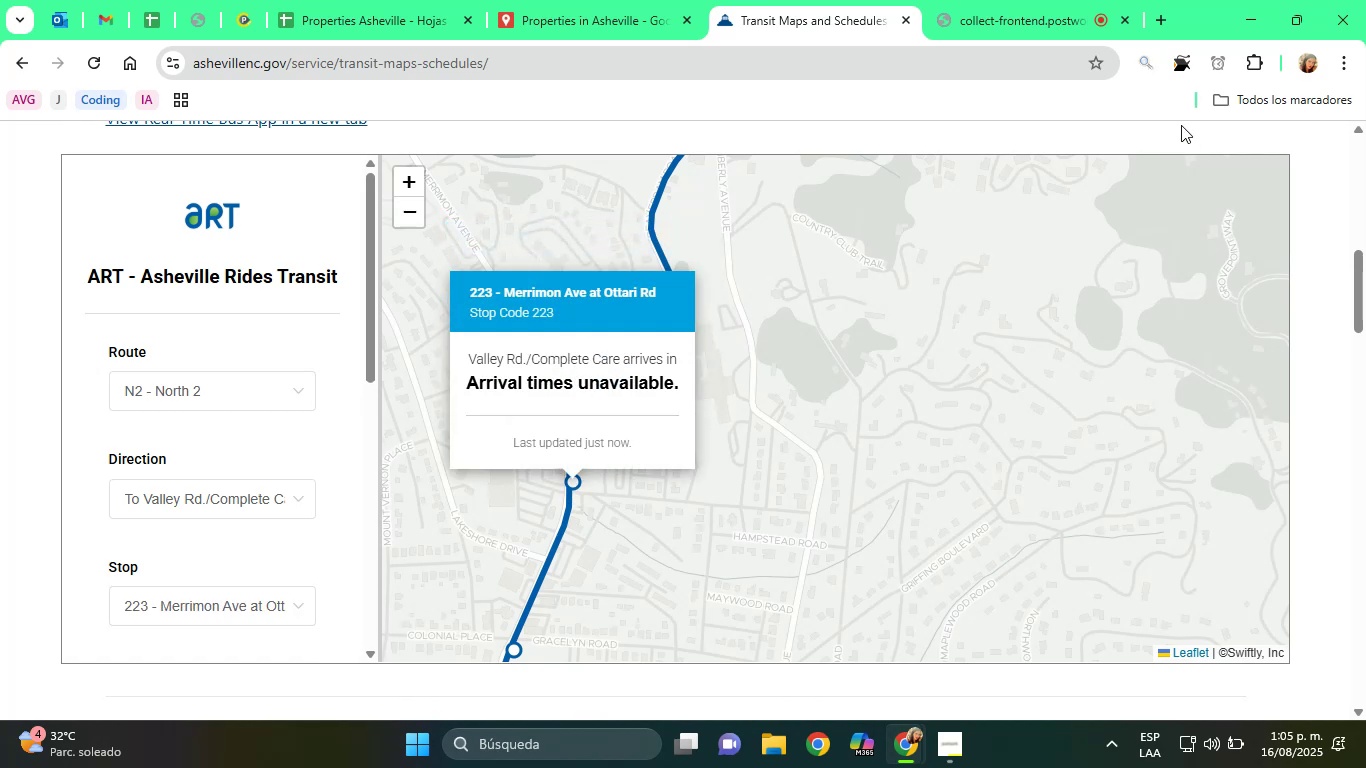 
left_click([1184, 58])
 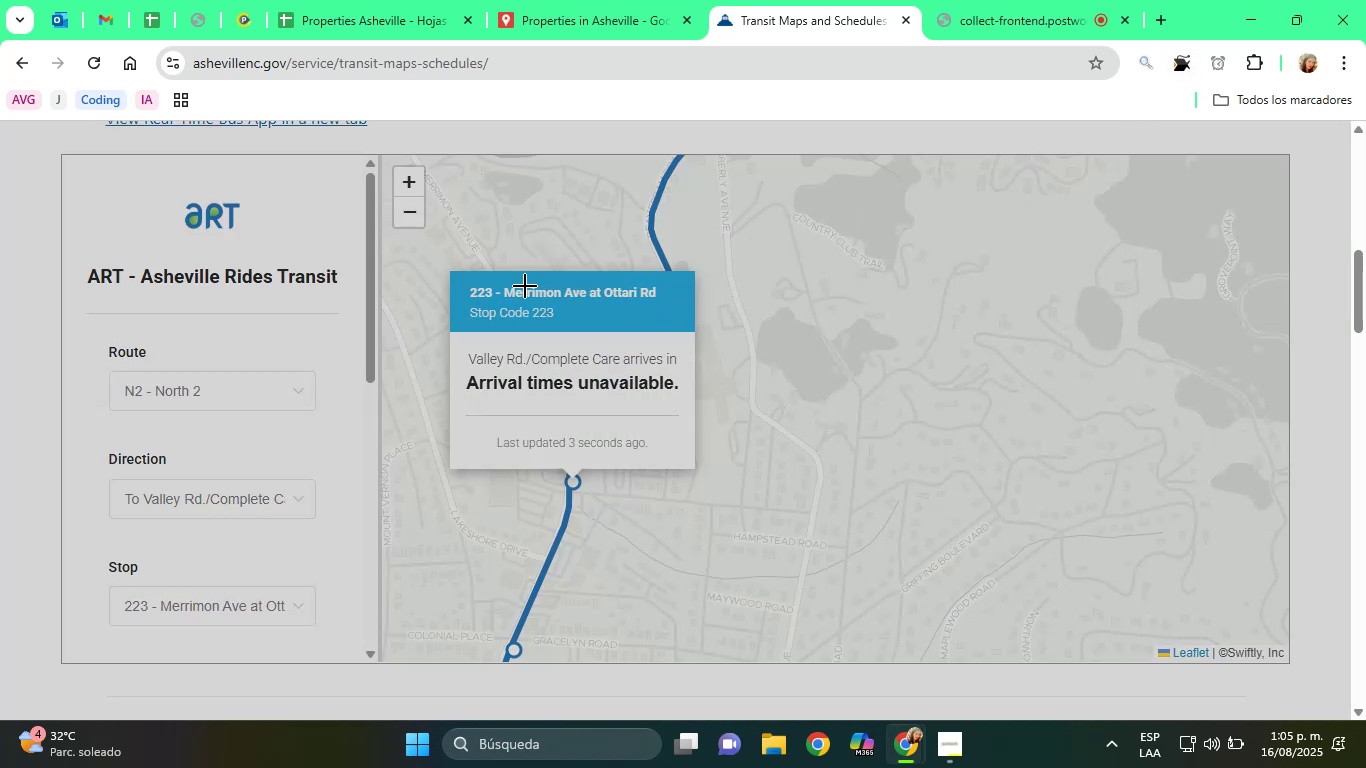 
left_click_drag(start_coordinate=[504, 284], to_coordinate=[695, 310])
 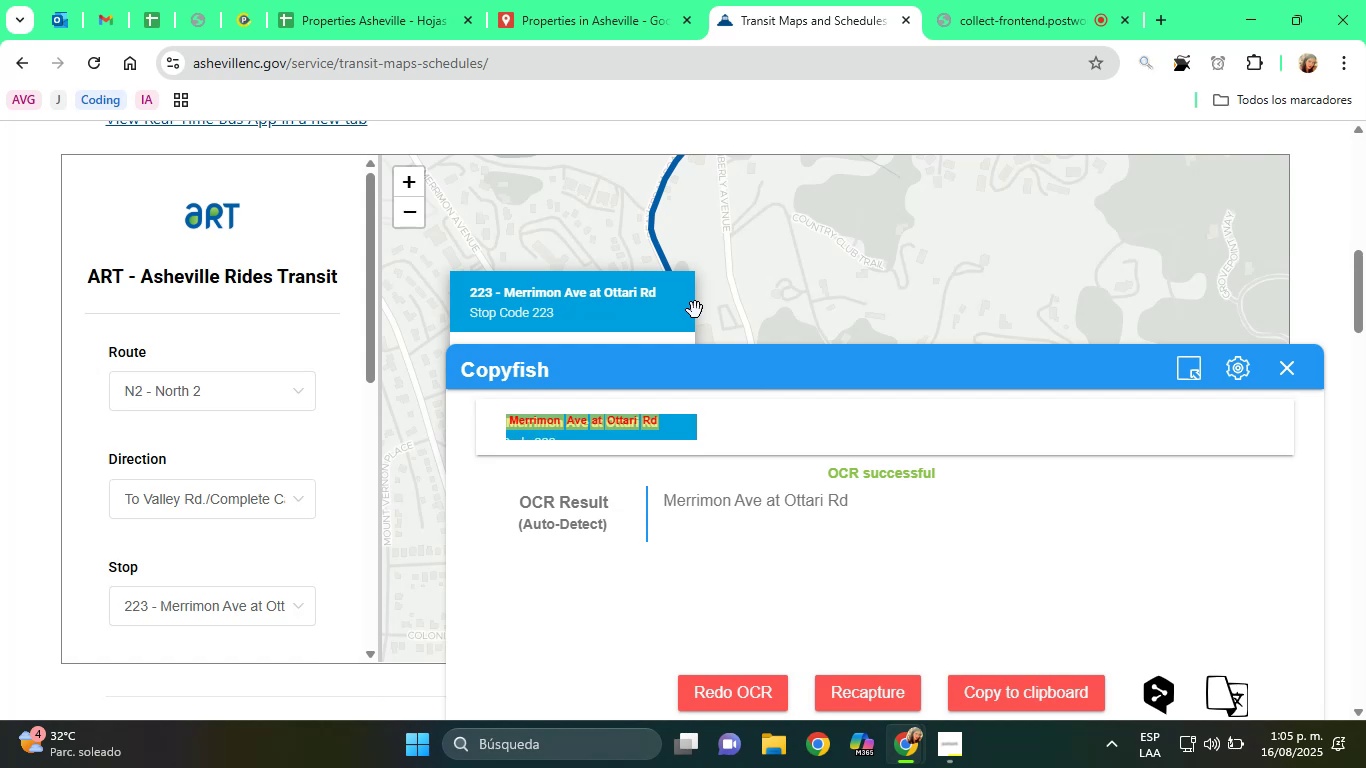 
wait(6.64)
 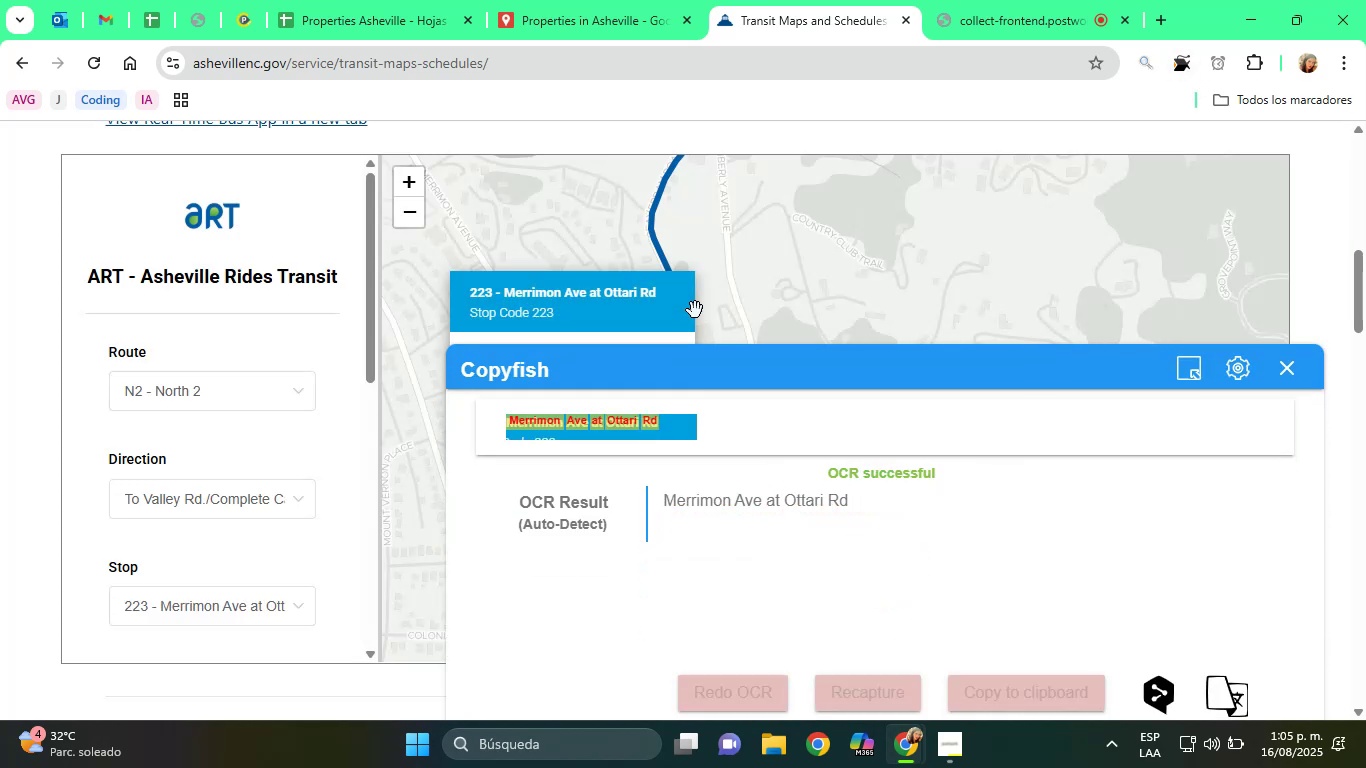 
scroll: coordinate [695, 310], scroll_direction: up, amount: 1.0
 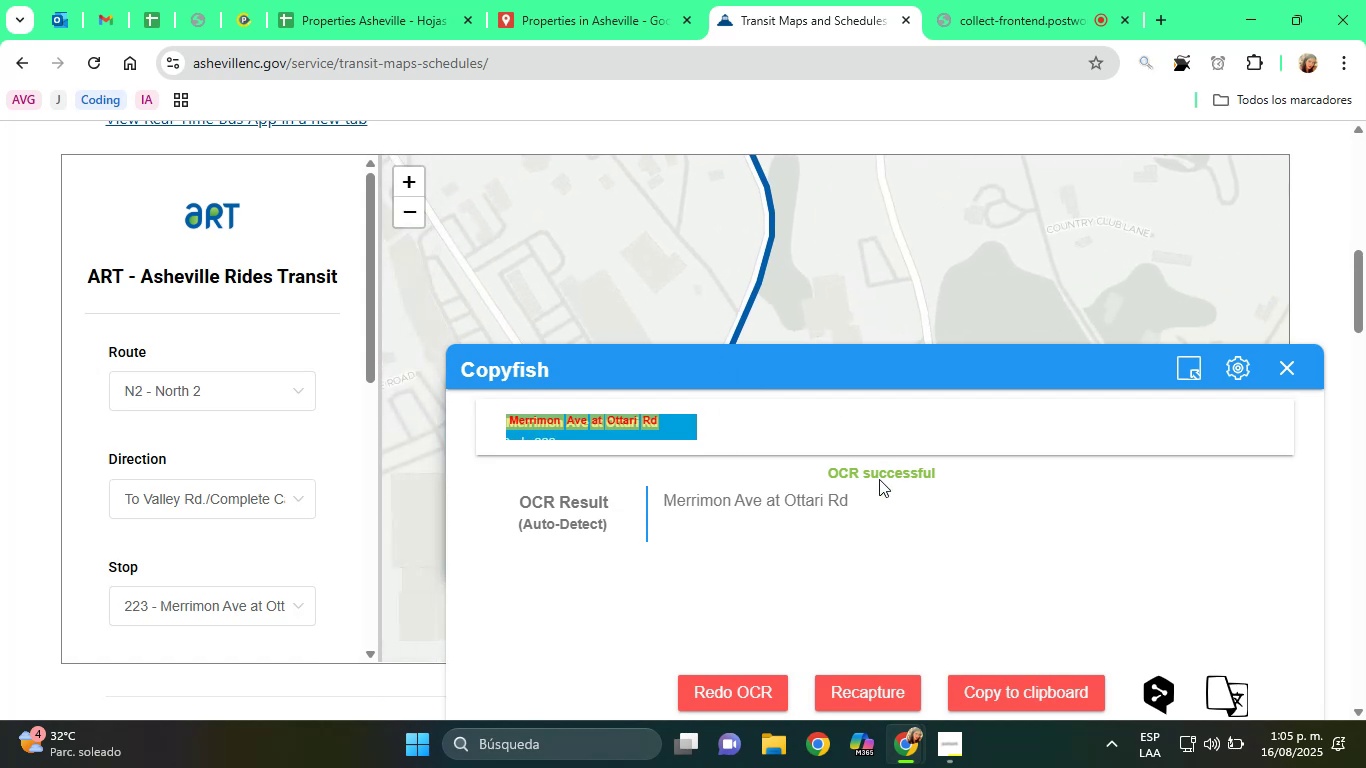 
left_click_drag(start_coordinate=[859, 498], to_coordinate=[656, 505])
 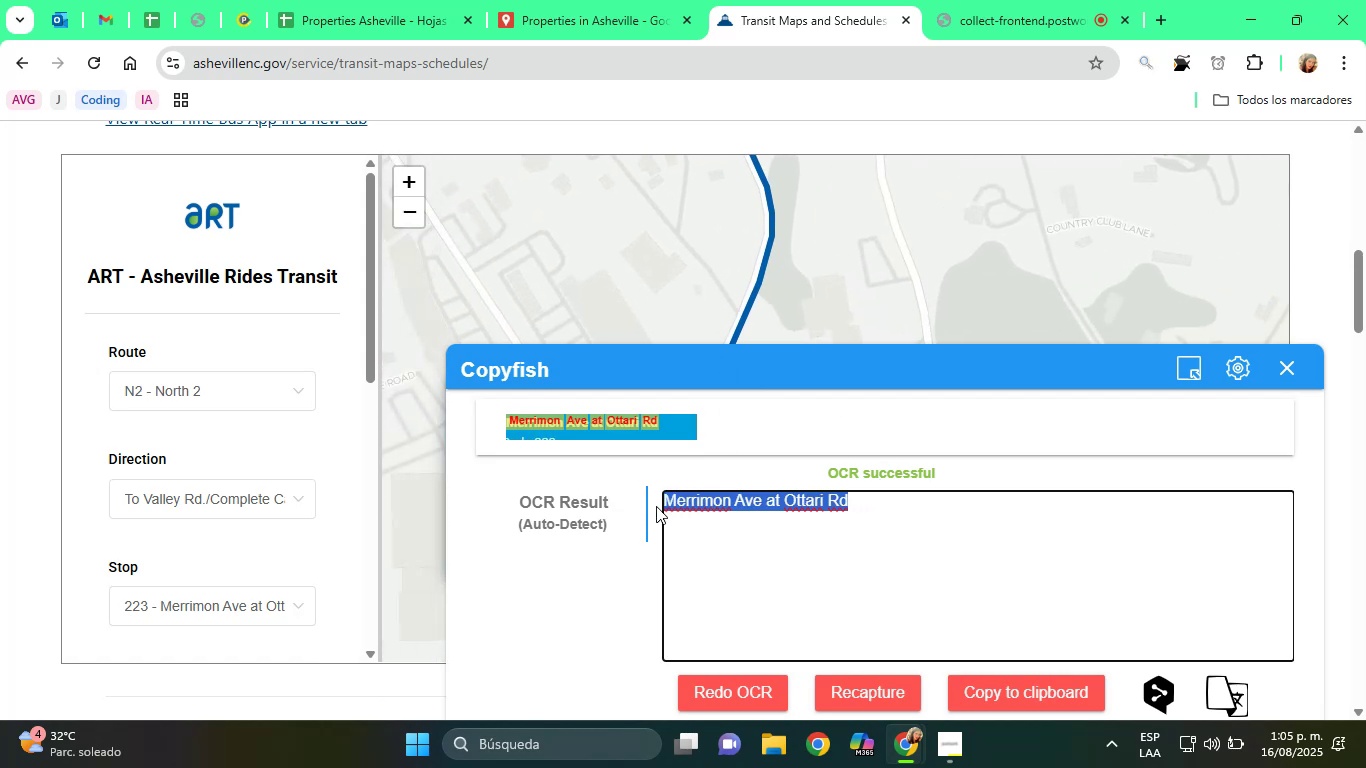 
key(Control+C)
 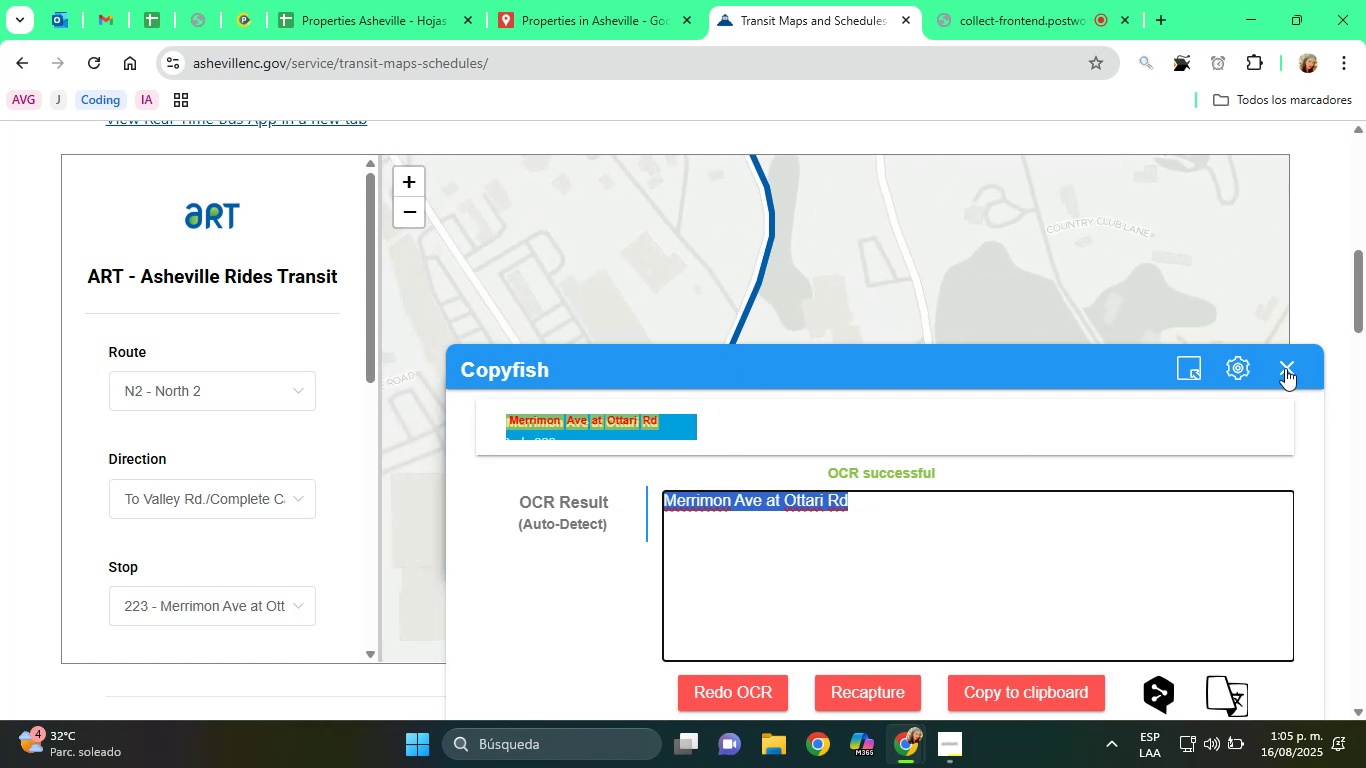 
left_click([1281, 368])
 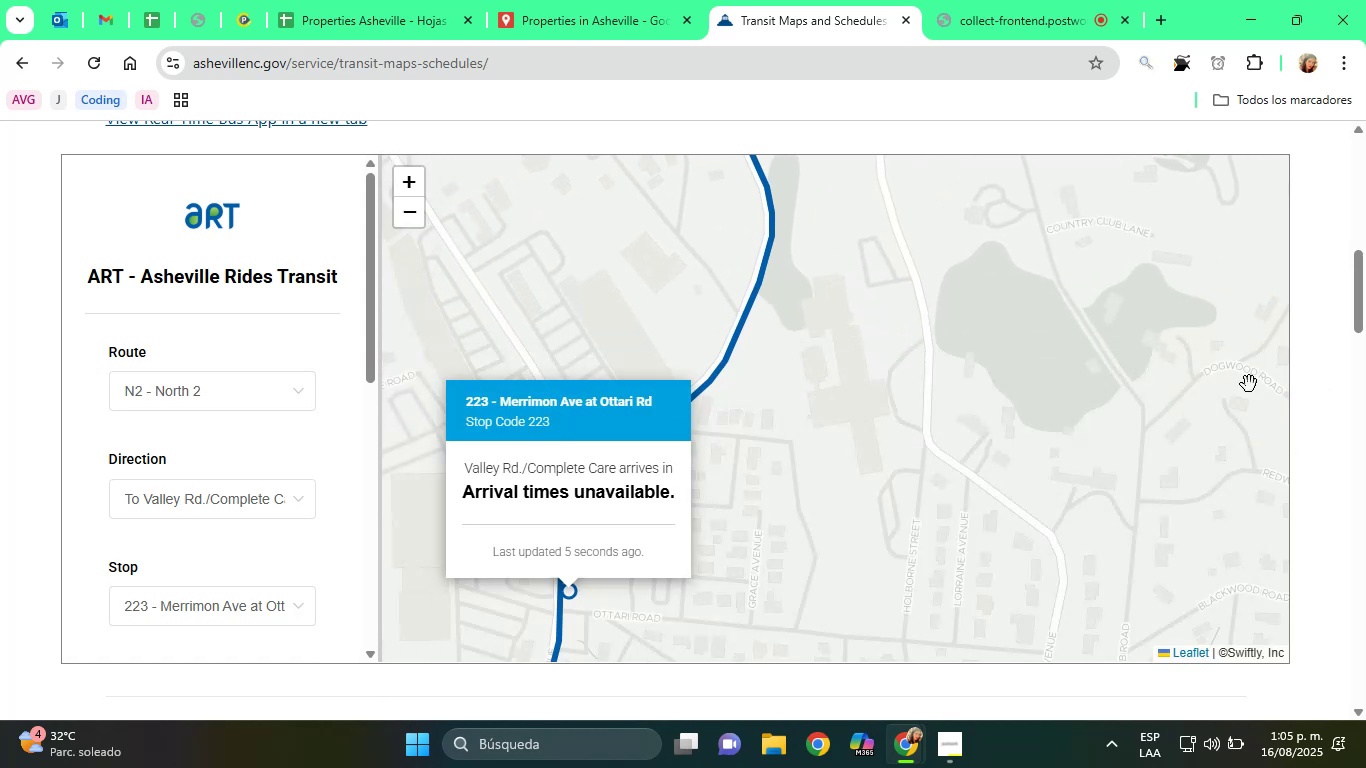 
left_click_drag(start_coordinate=[973, 420], to_coordinate=[1111, 215])
 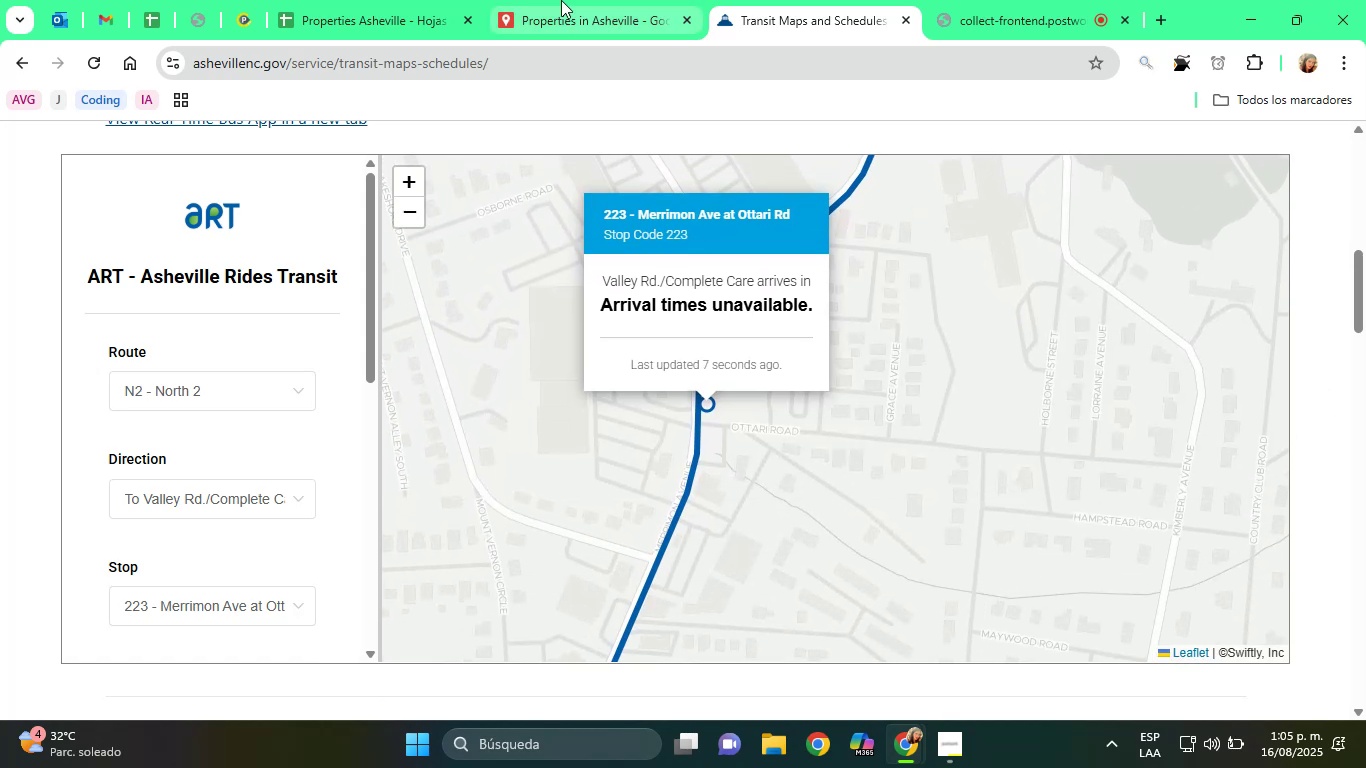 
left_click([552, 0])
 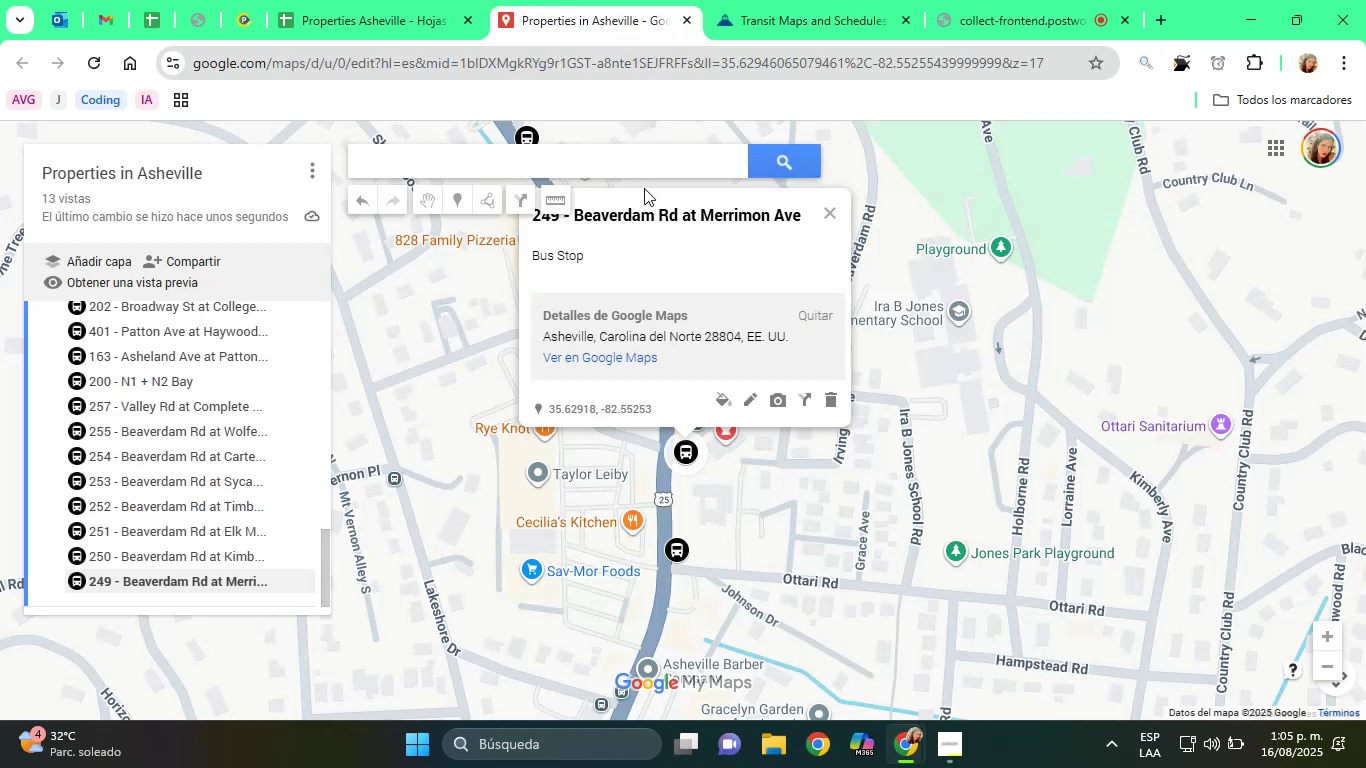 
left_click([597, 160])
 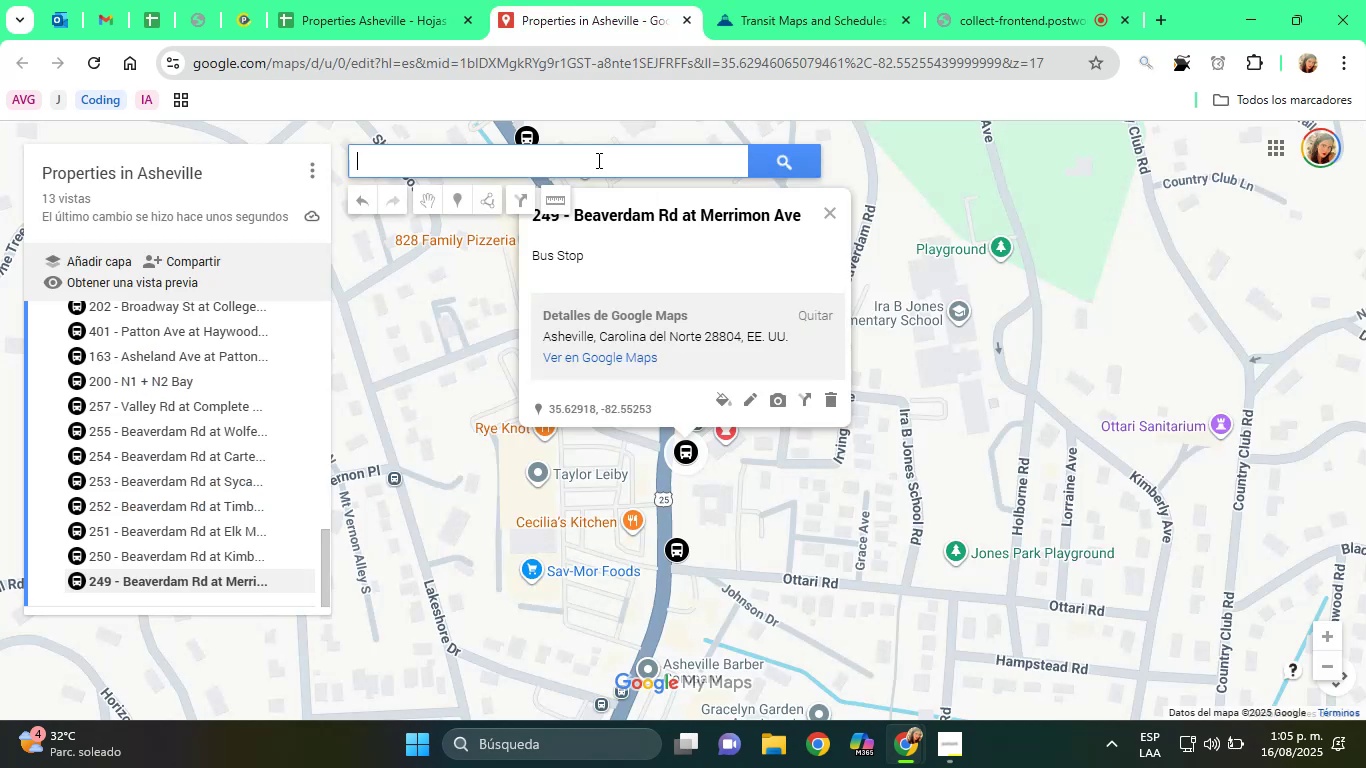 
key(Control+V)
 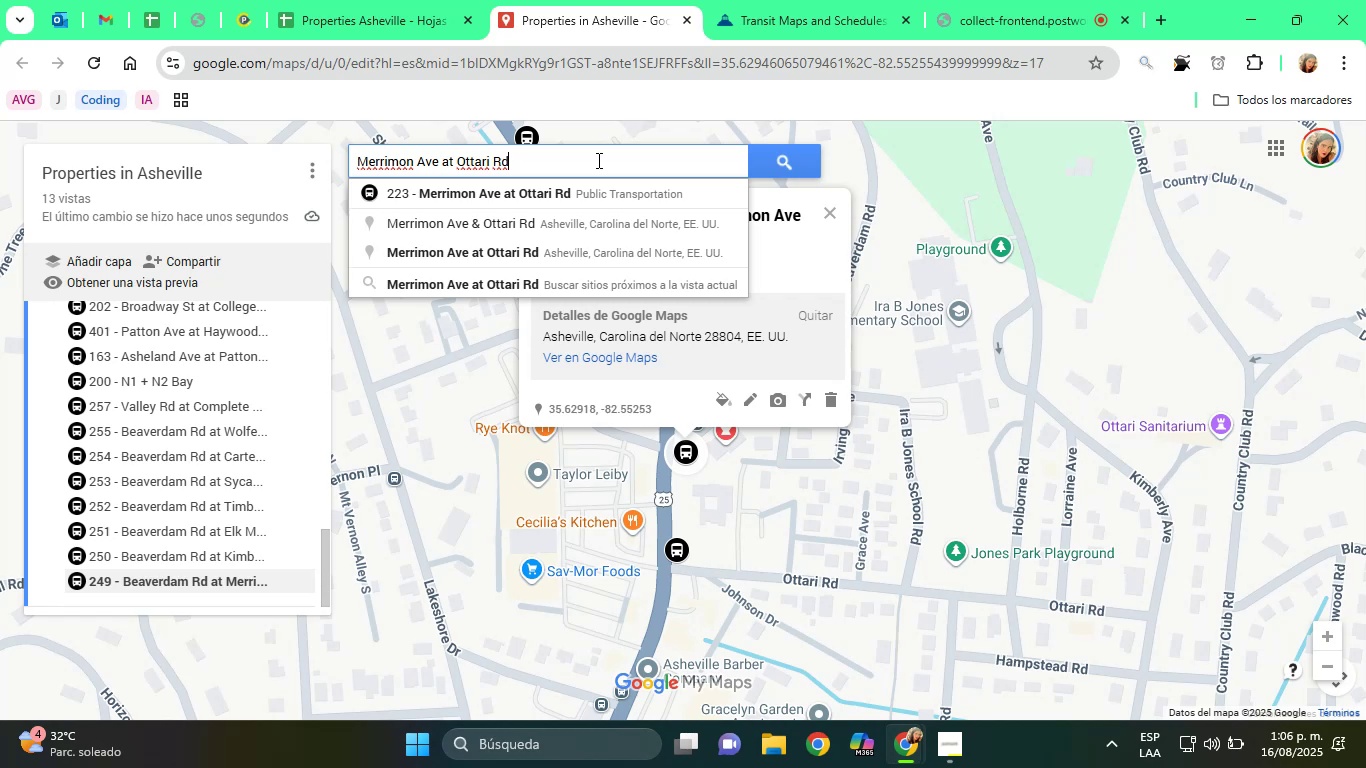 
wait(23.34)
 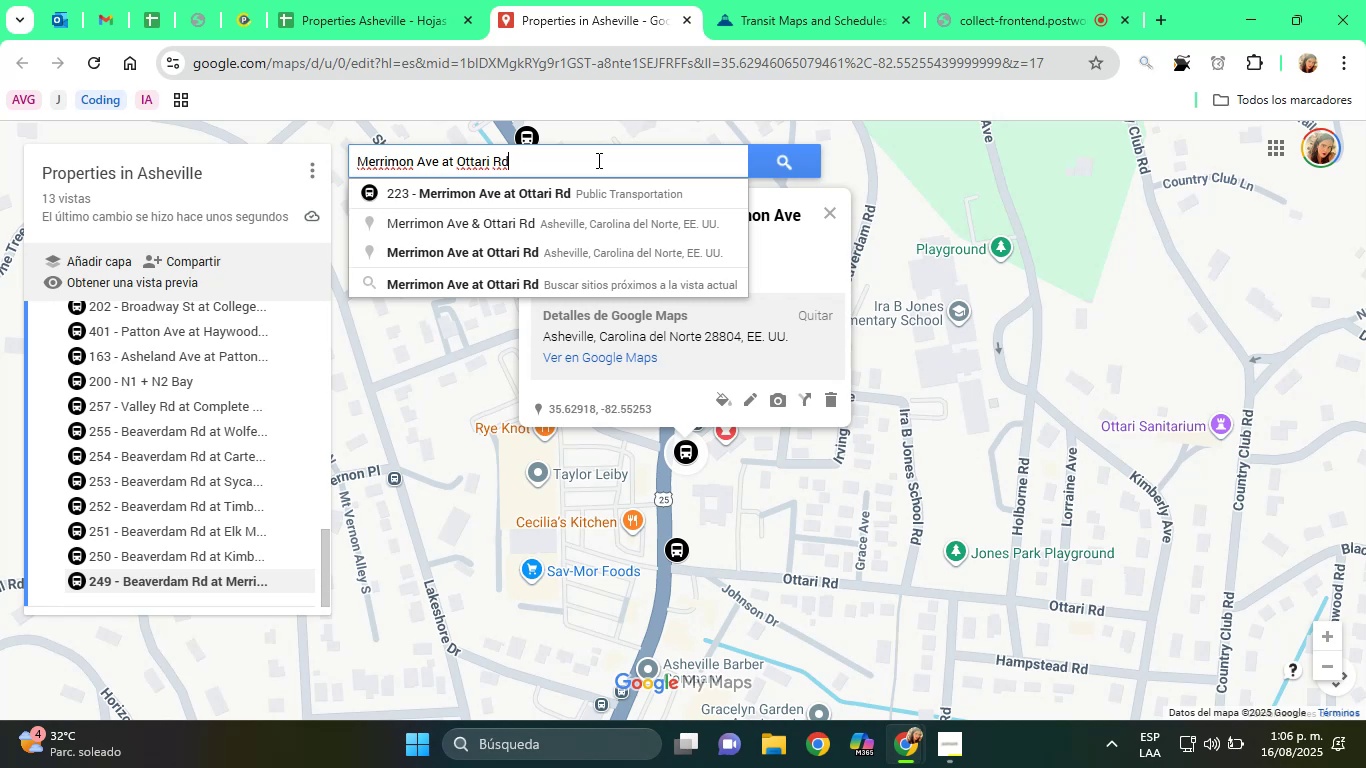 
left_click([633, 245])
 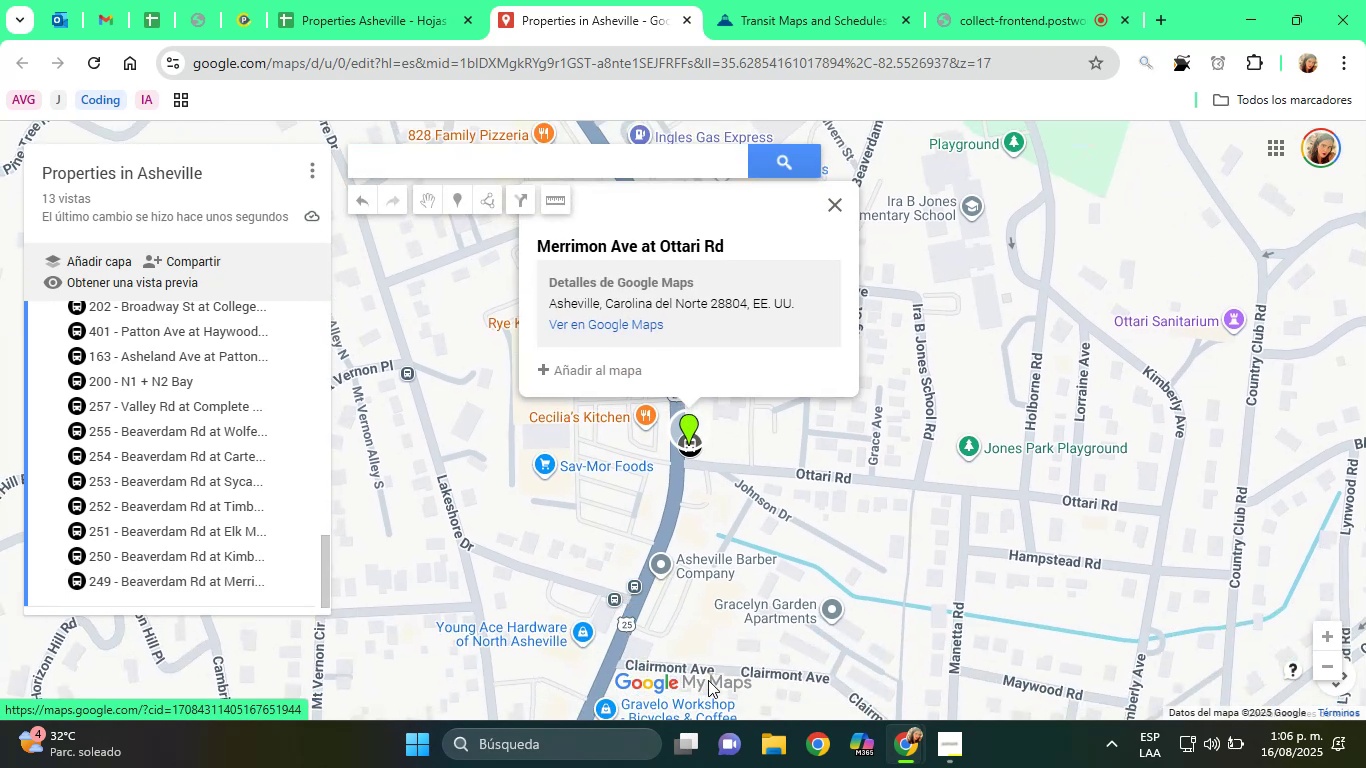 
left_click_drag(start_coordinate=[768, 25], to_coordinate=[767, 12])
 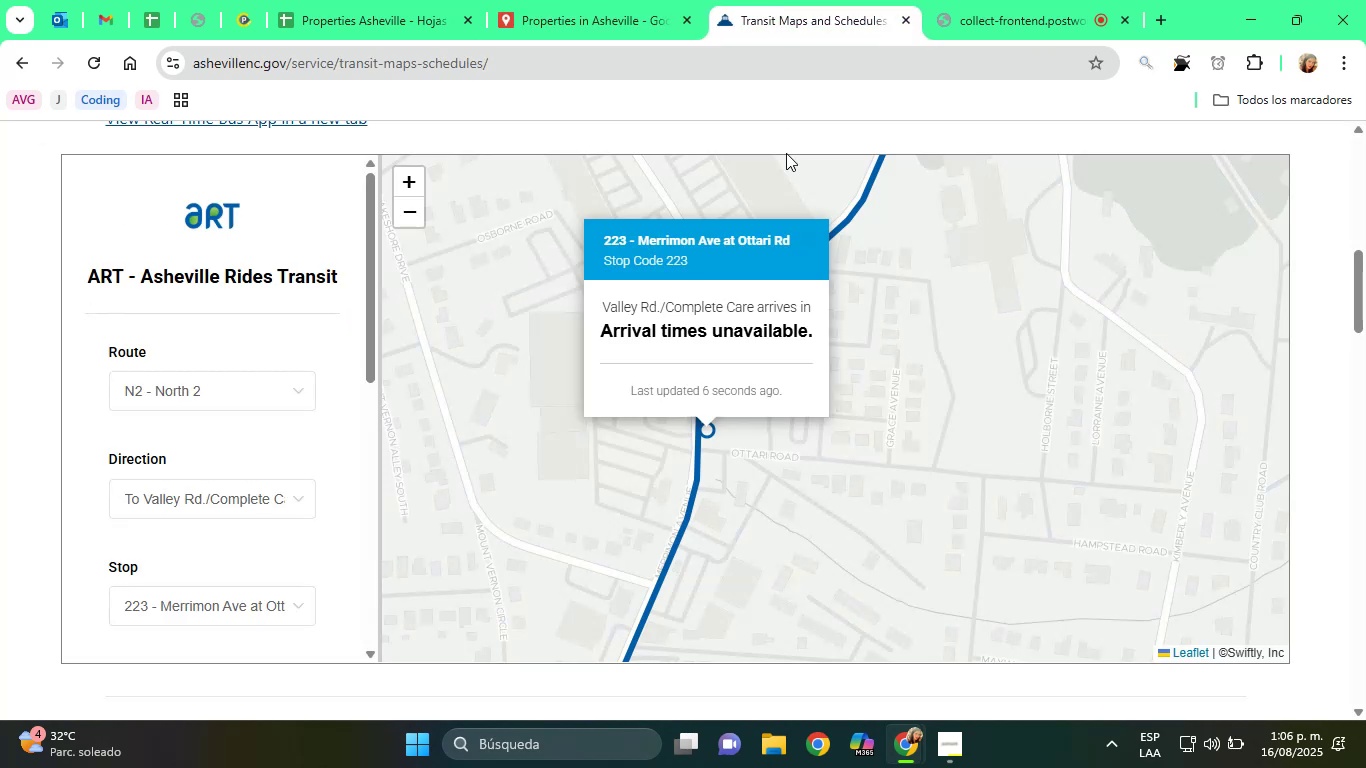 
left_click_drag(start_coordinate=[948, 447], to_coordinate=[982, 129])
 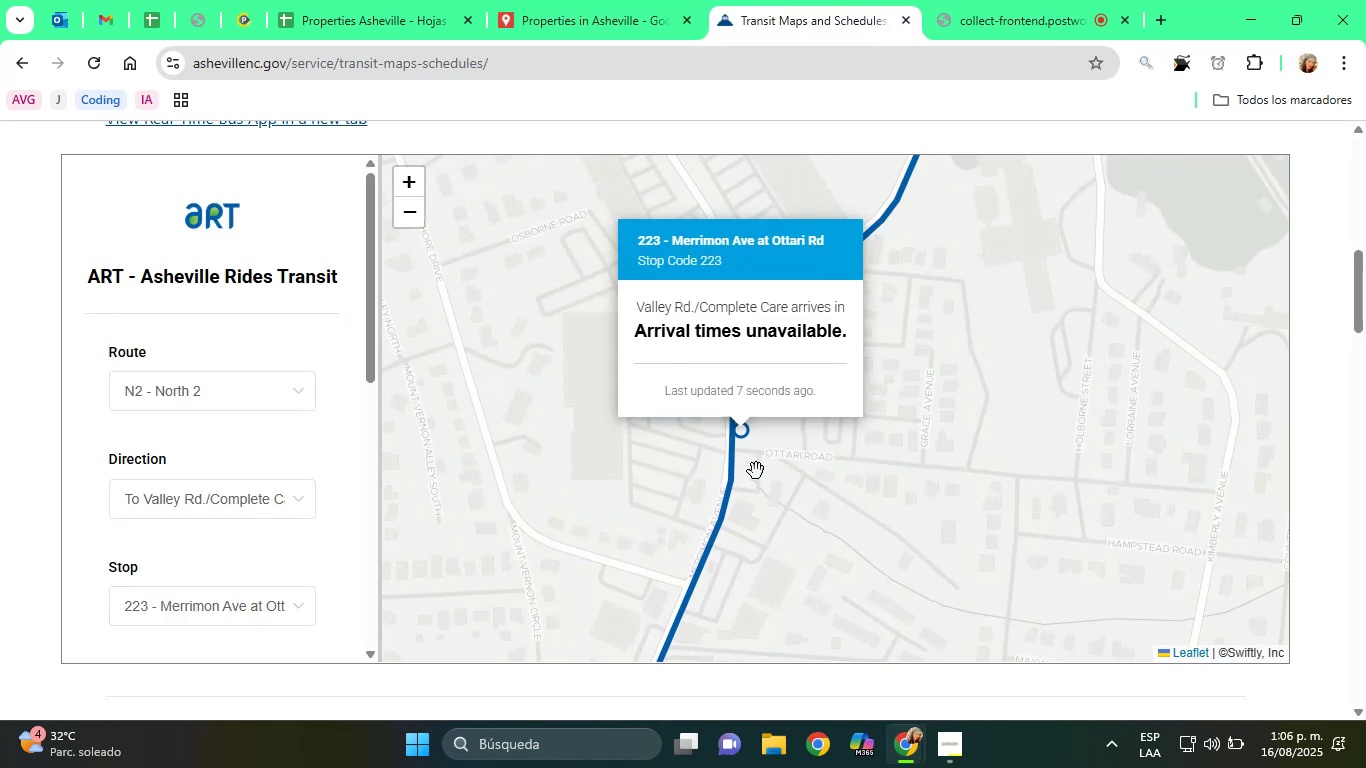 
left_click_drag(start_coordinate=[757, 513], to_coordinate=[843, 224])
 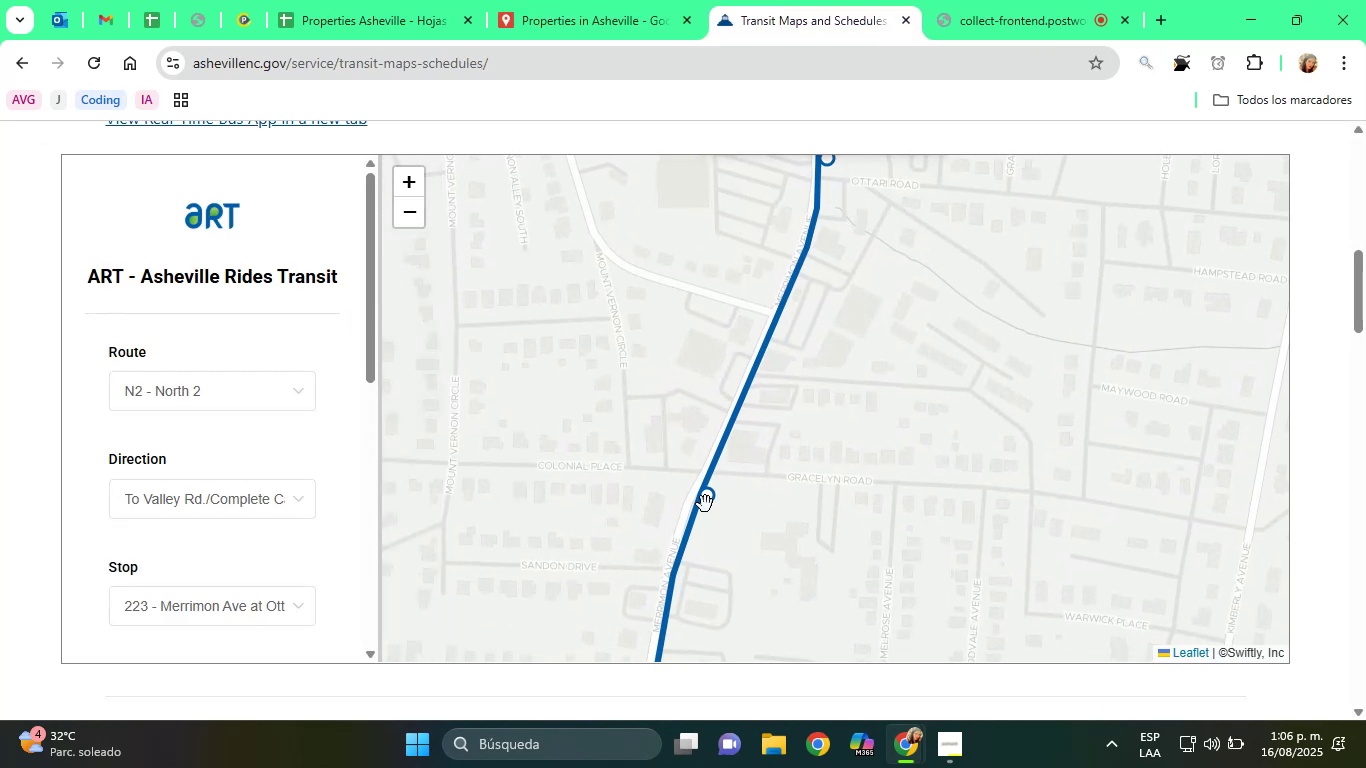 
left_click([705, 504])
 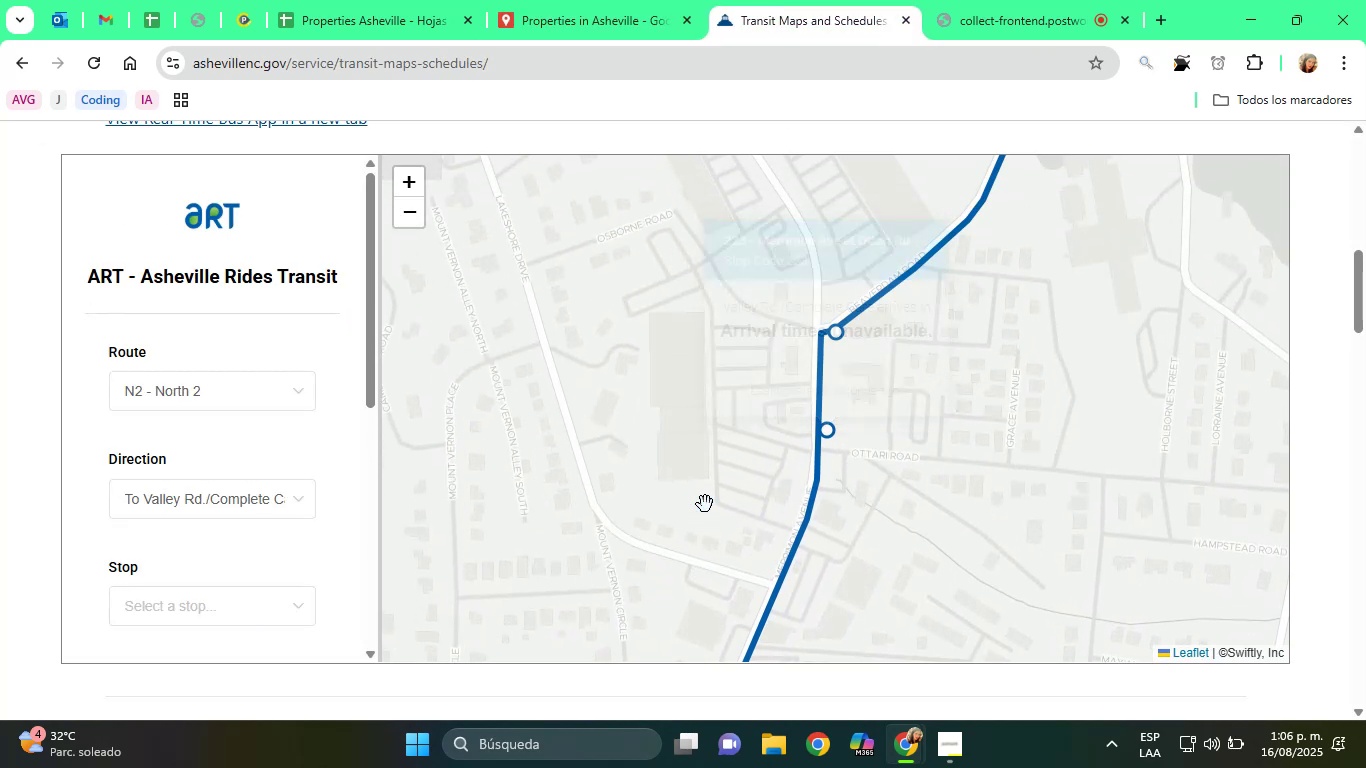 
left_click_drag(start_coordinate=[703, 527], to_coordinate=[749, 164])
 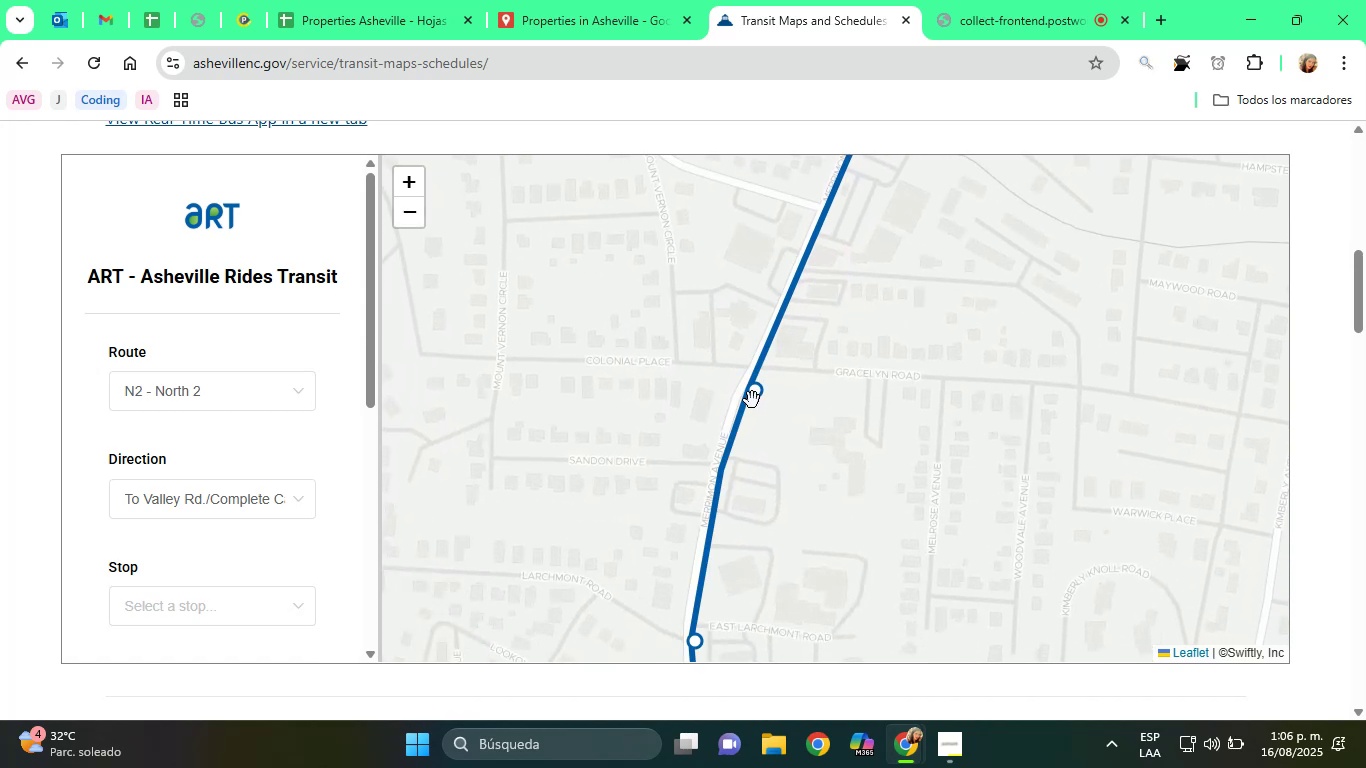 
left_click([754, 399])
 